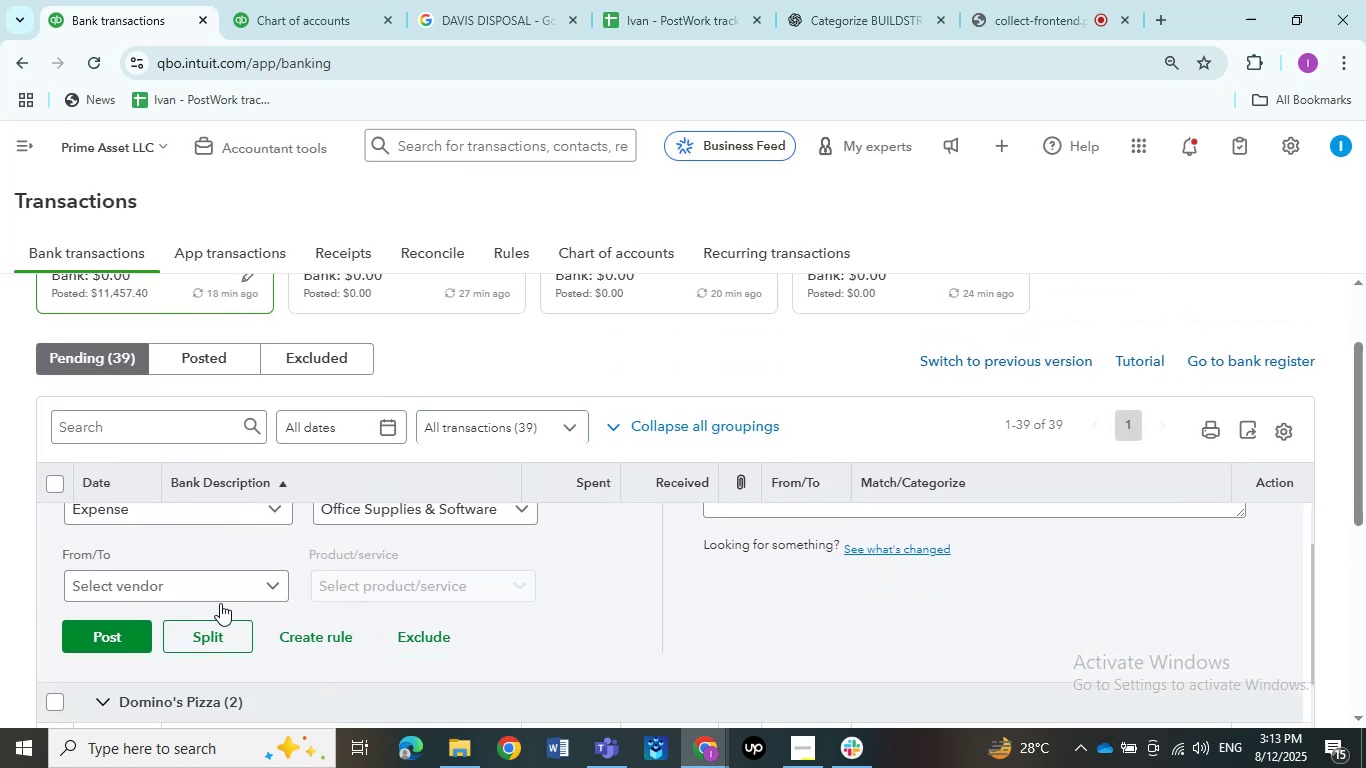 
scroll: coordinate [228, 594], scroll_direction: none, amount: 0.0
 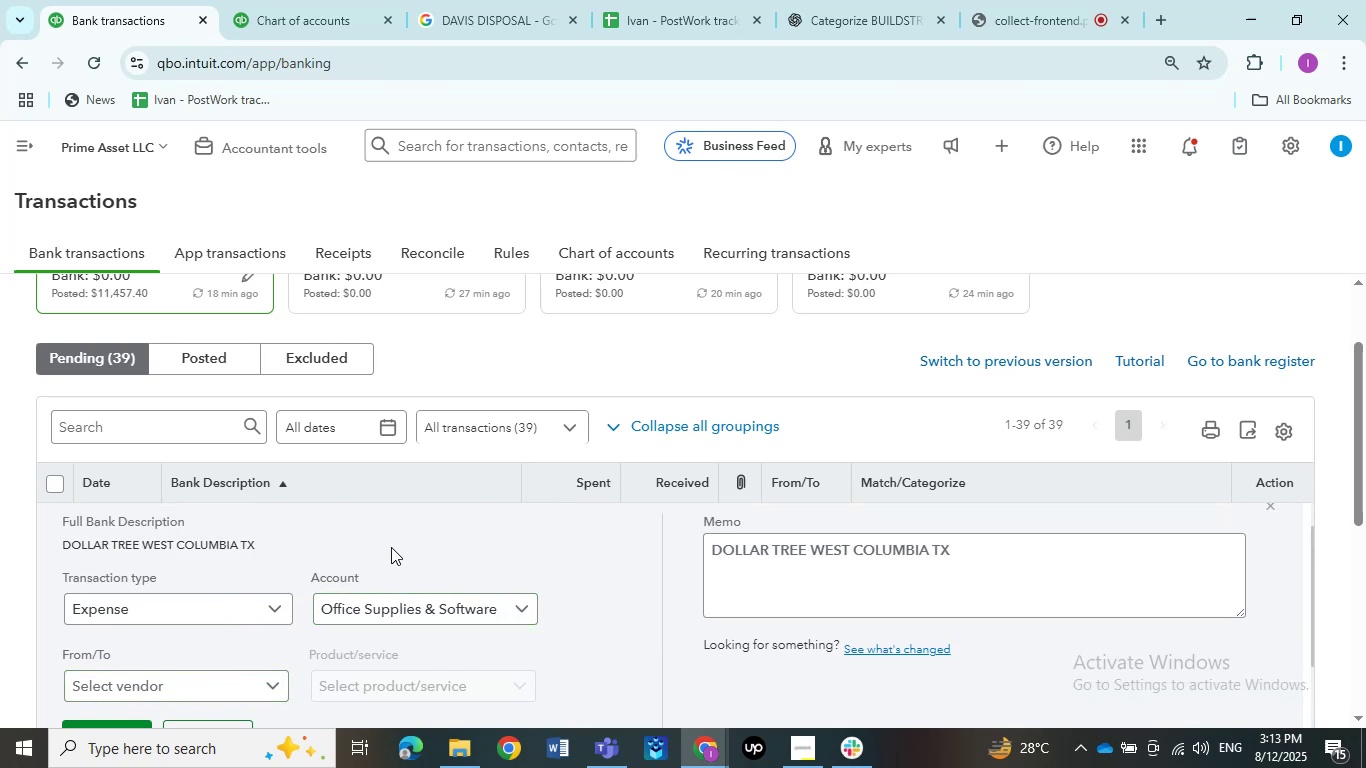 
left_click([393, 604])
 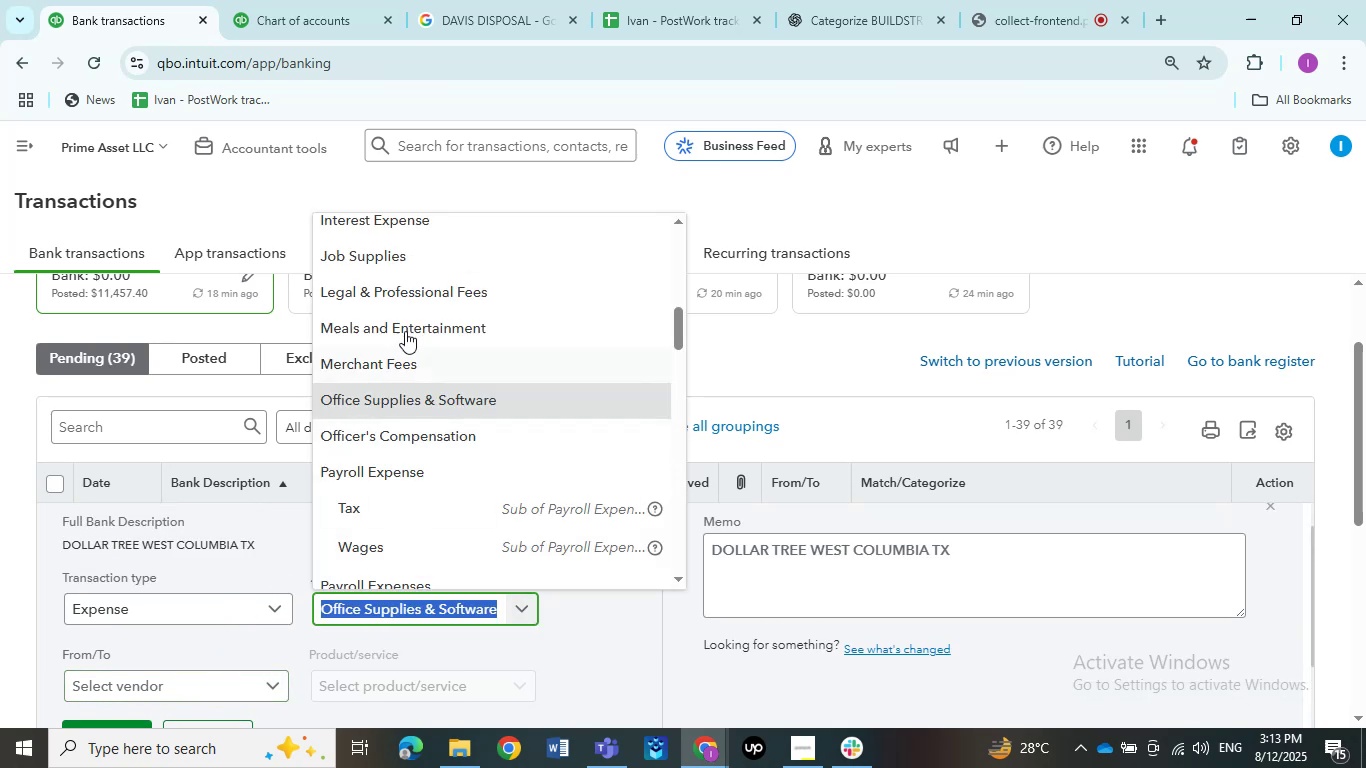 
scroll: coordinate [453, 388], scroll_direction: up, amount: 13.0
 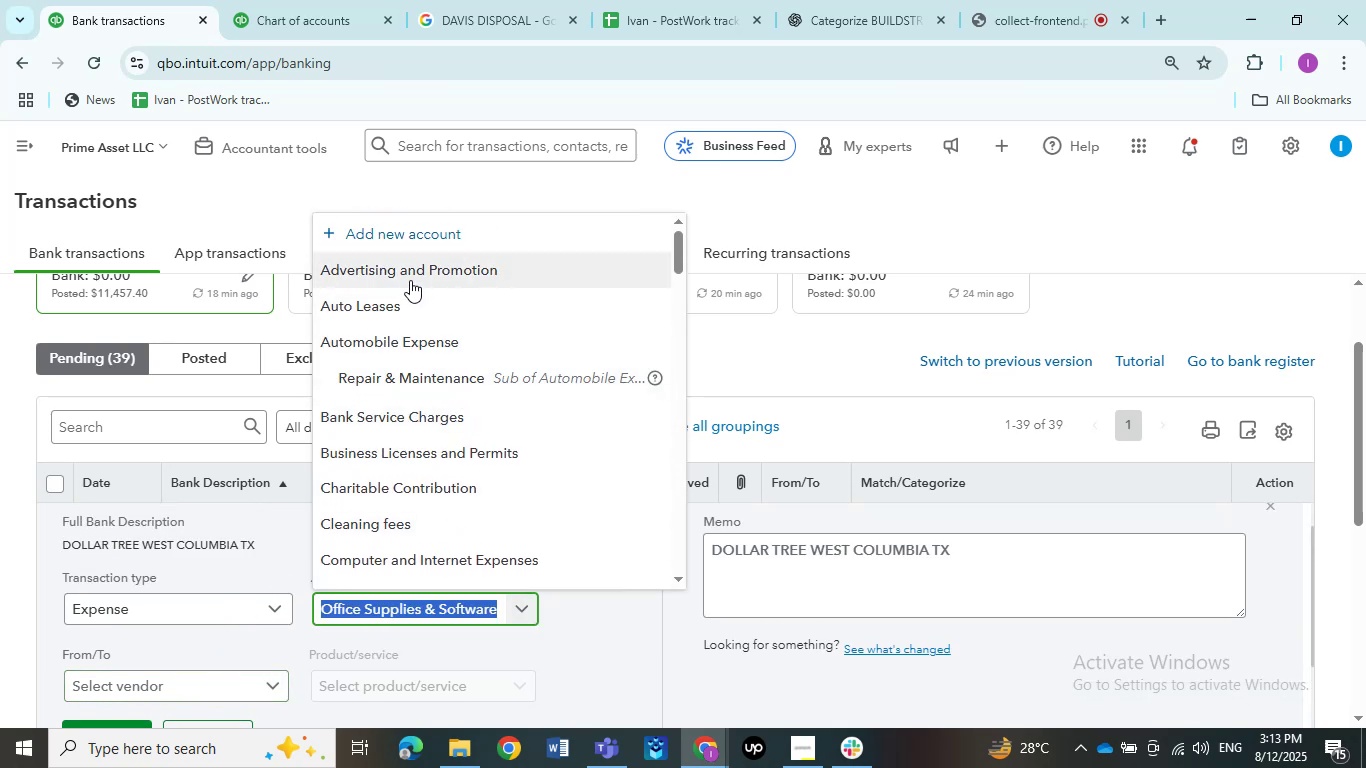 
left_click([415, 236])
 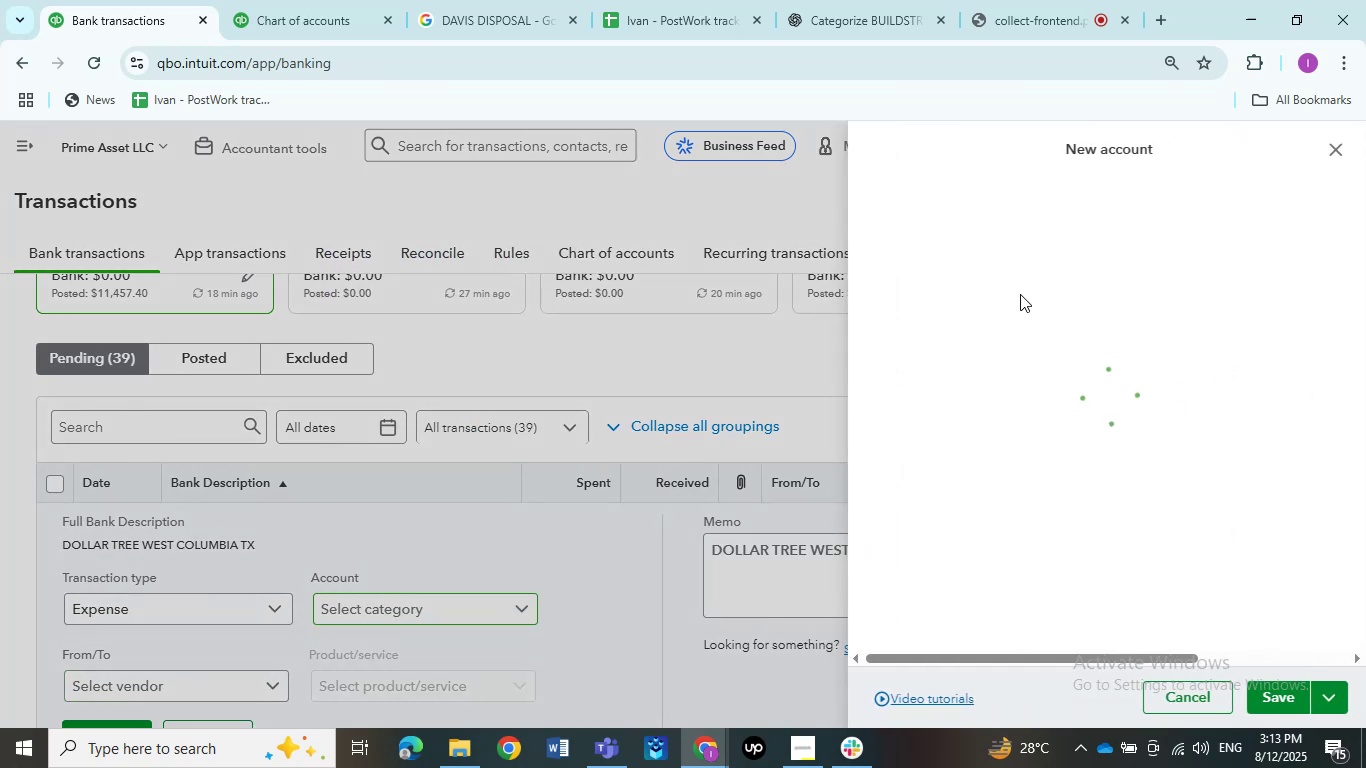 
left_click([994, 230])
 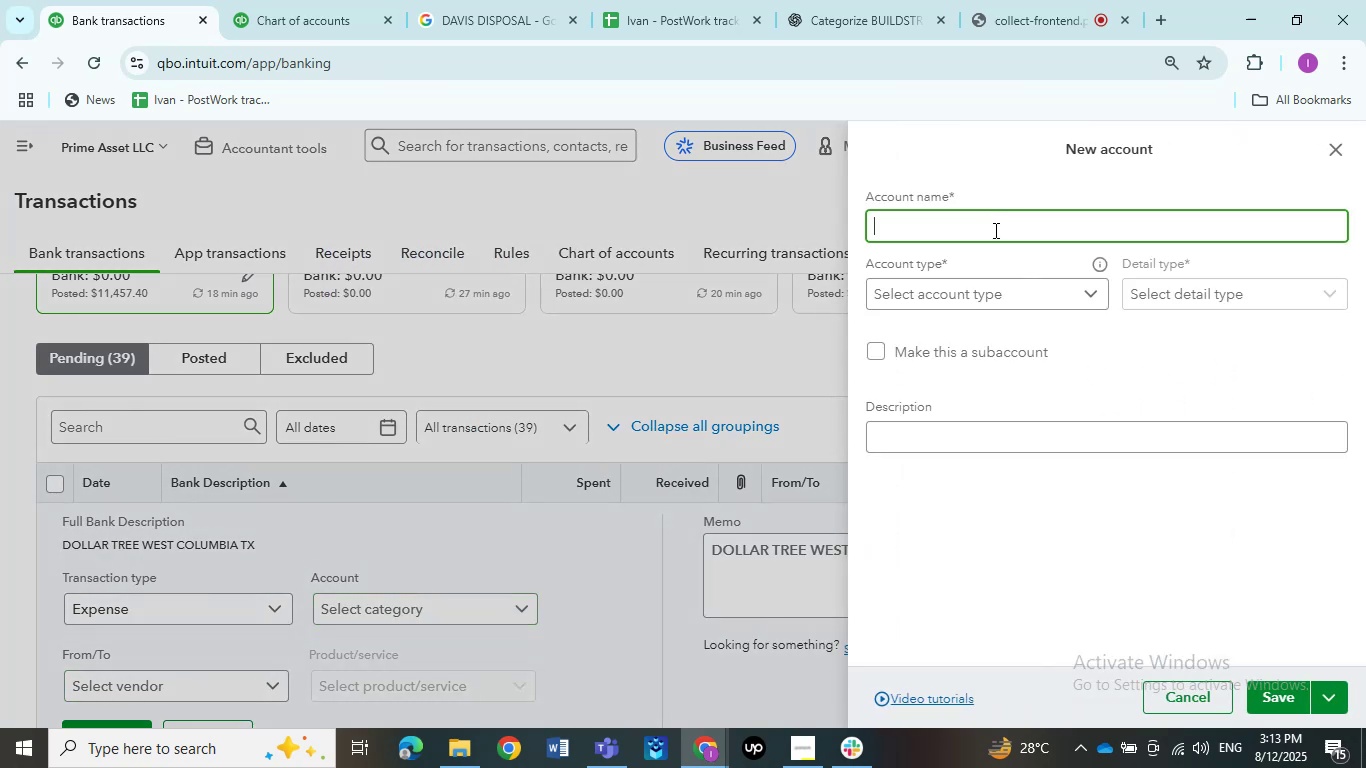 
type(Rent Supplies)
 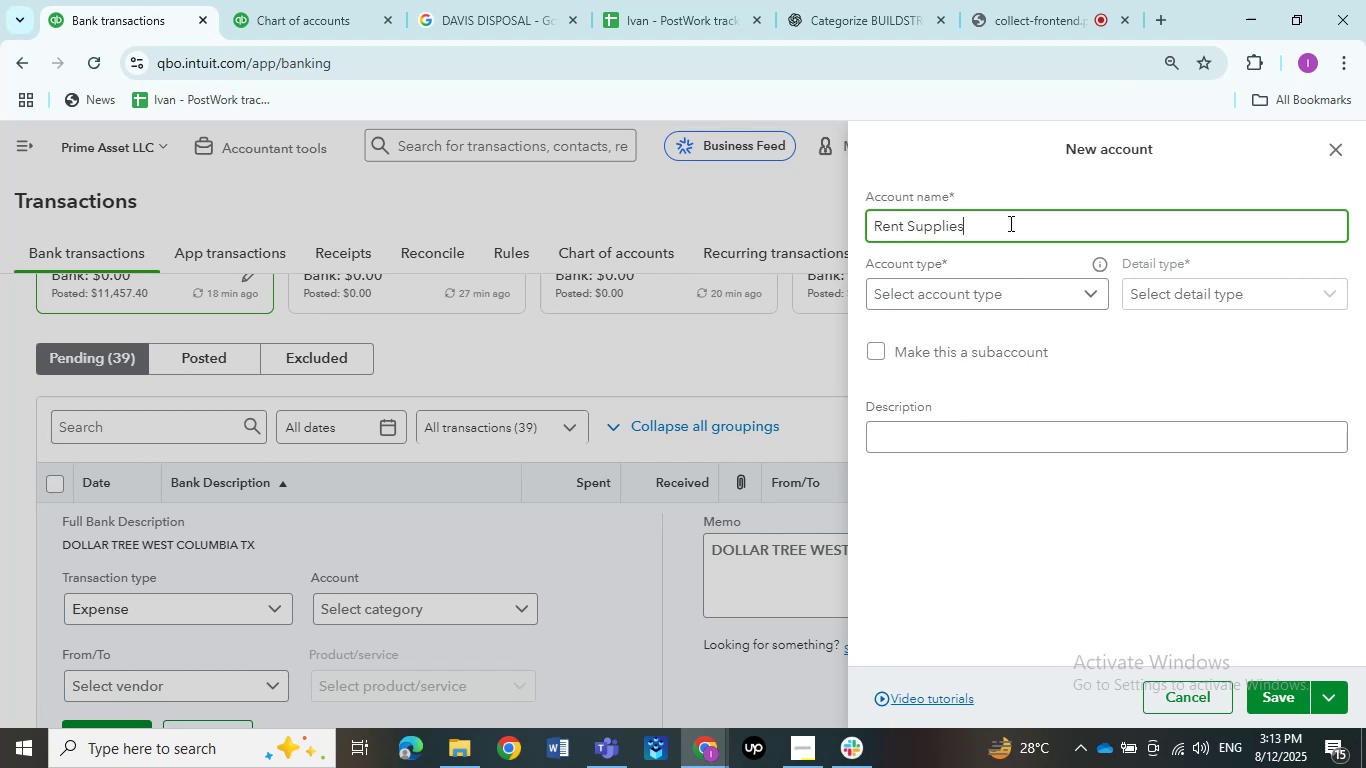 
left_click([970, 292])
 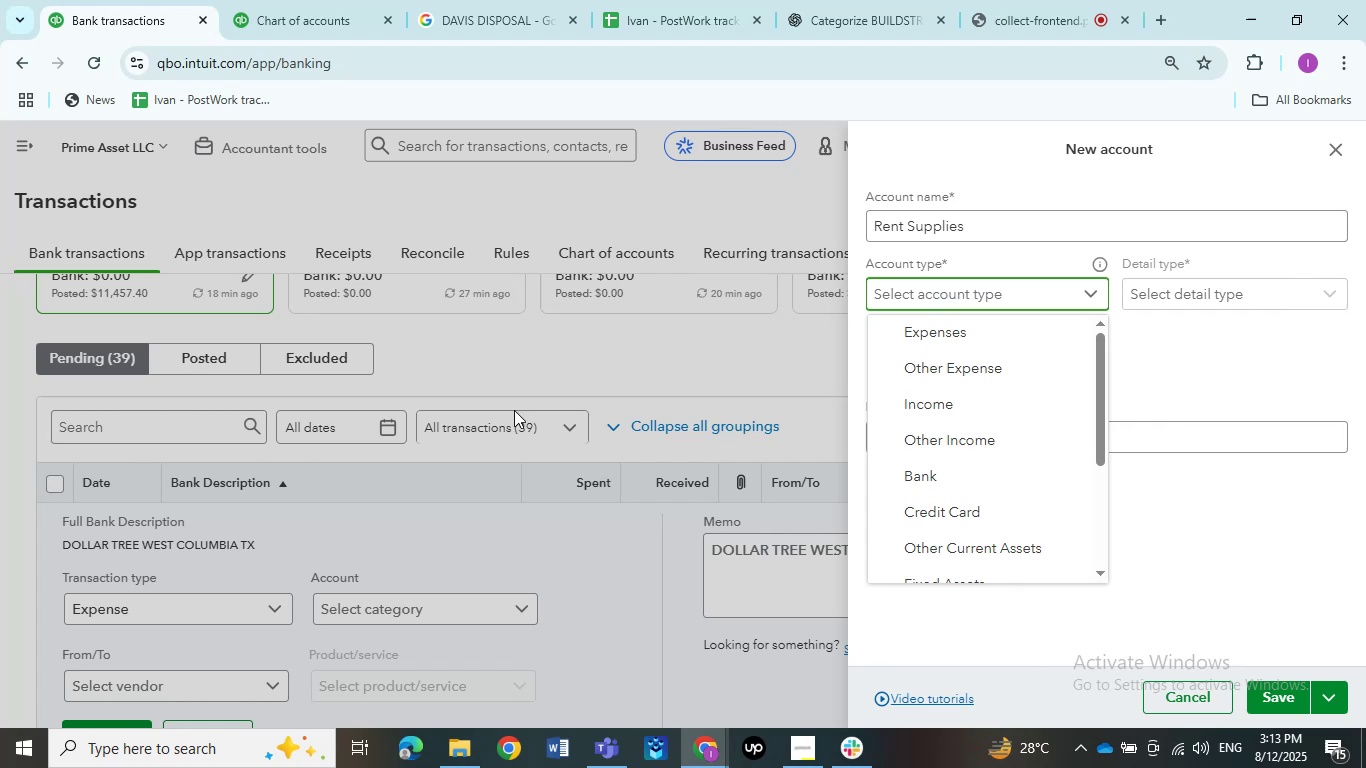 
wait(7.5)
 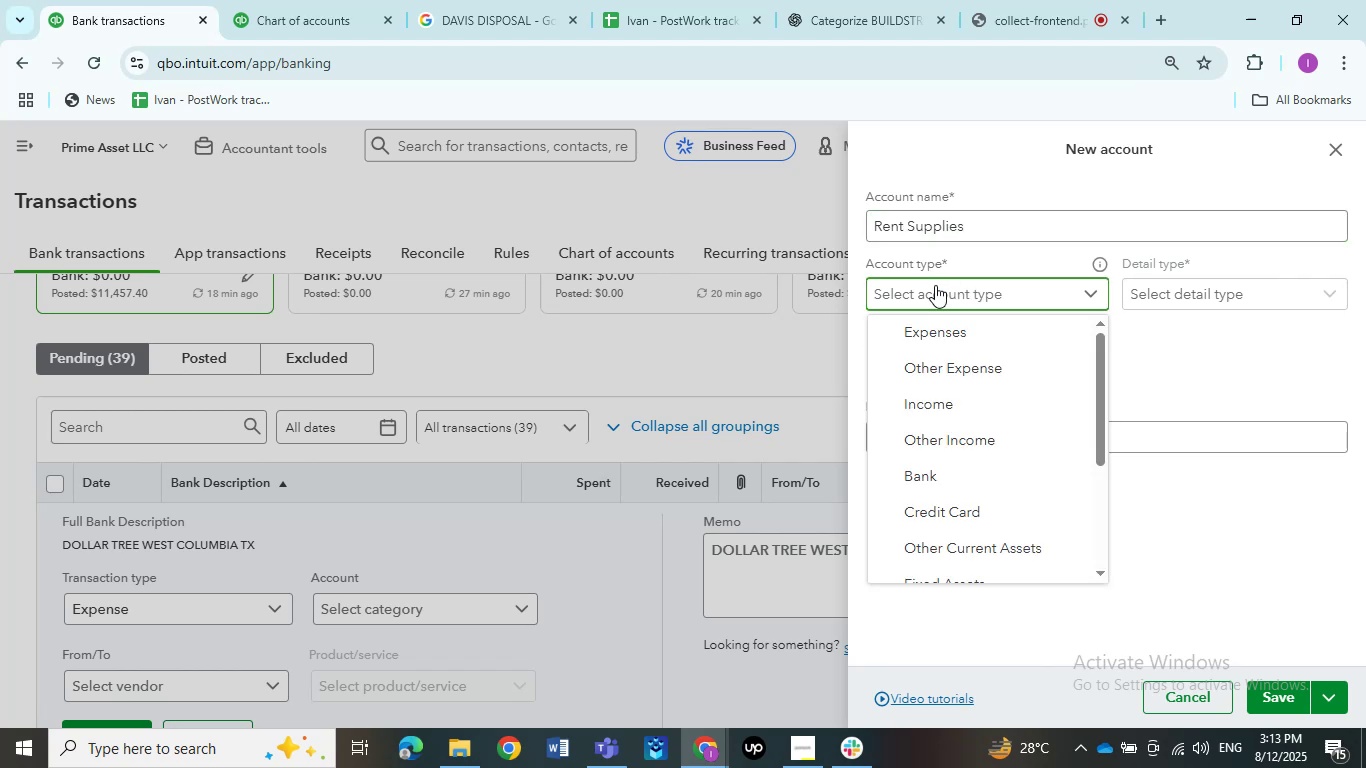 
left_click([925, 317])
 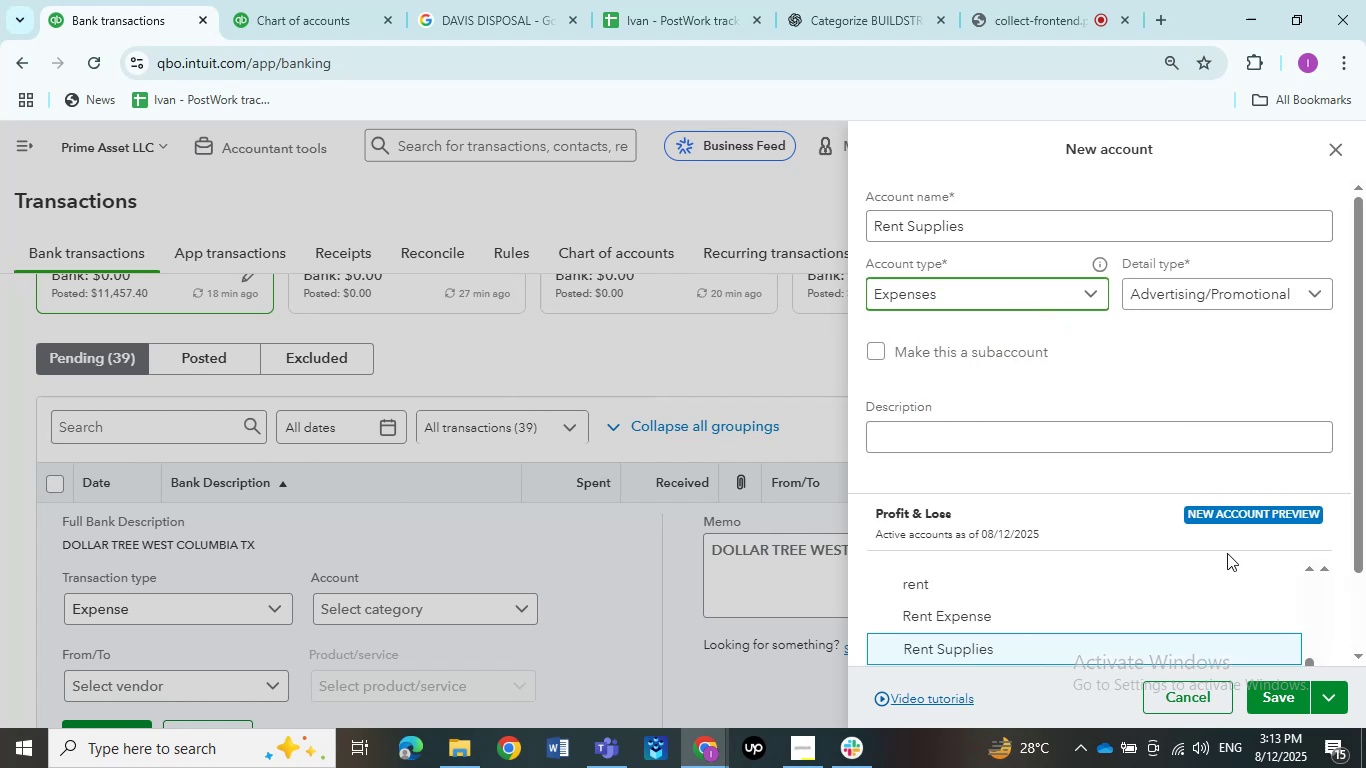 
wait(6.91)
 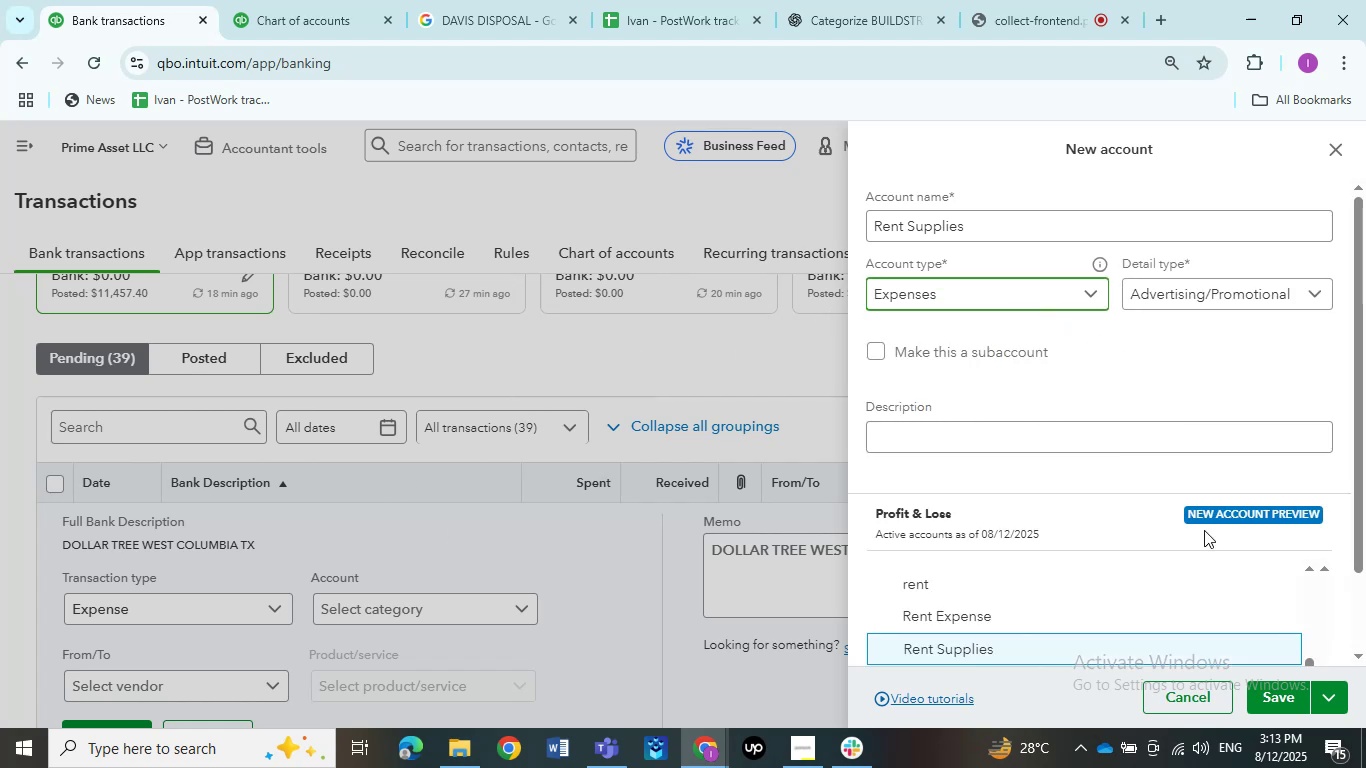 
left_click([1274, 684])
 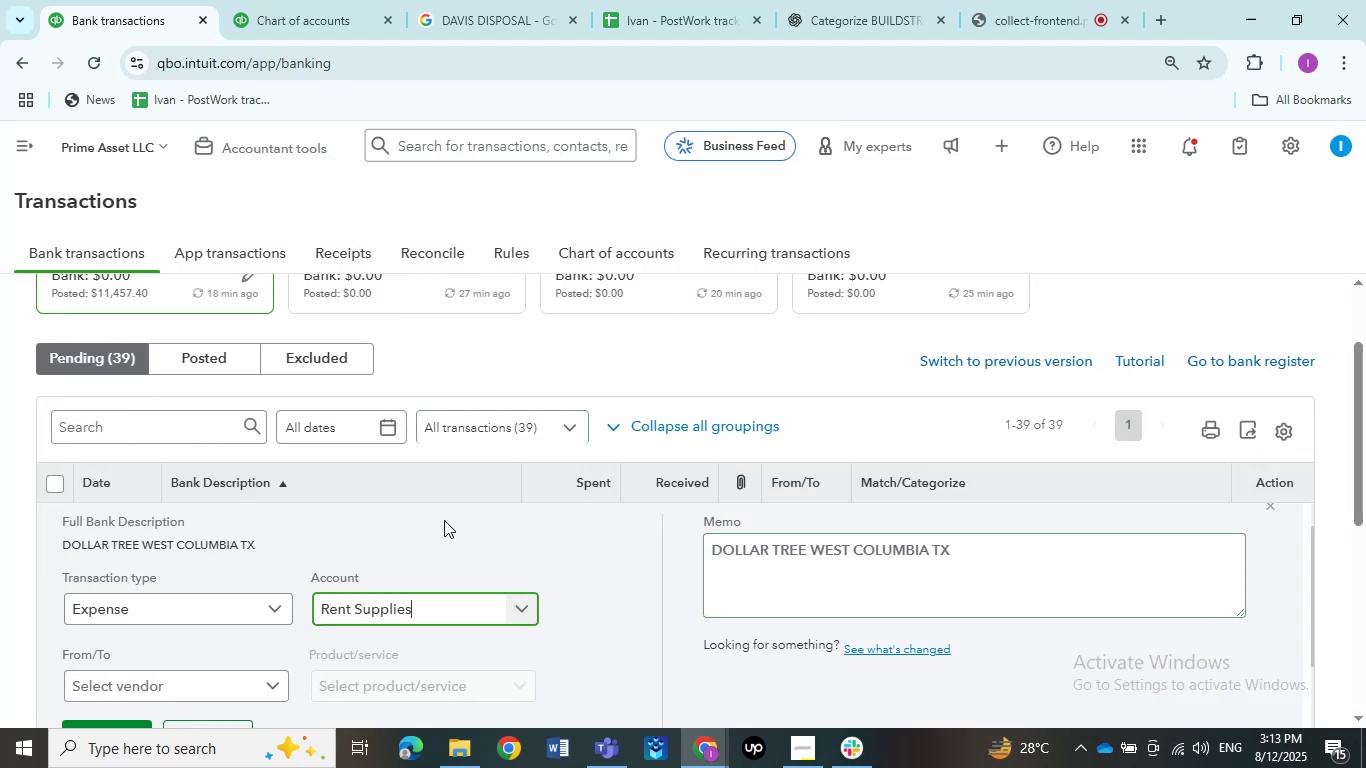 
wait(5.12)
 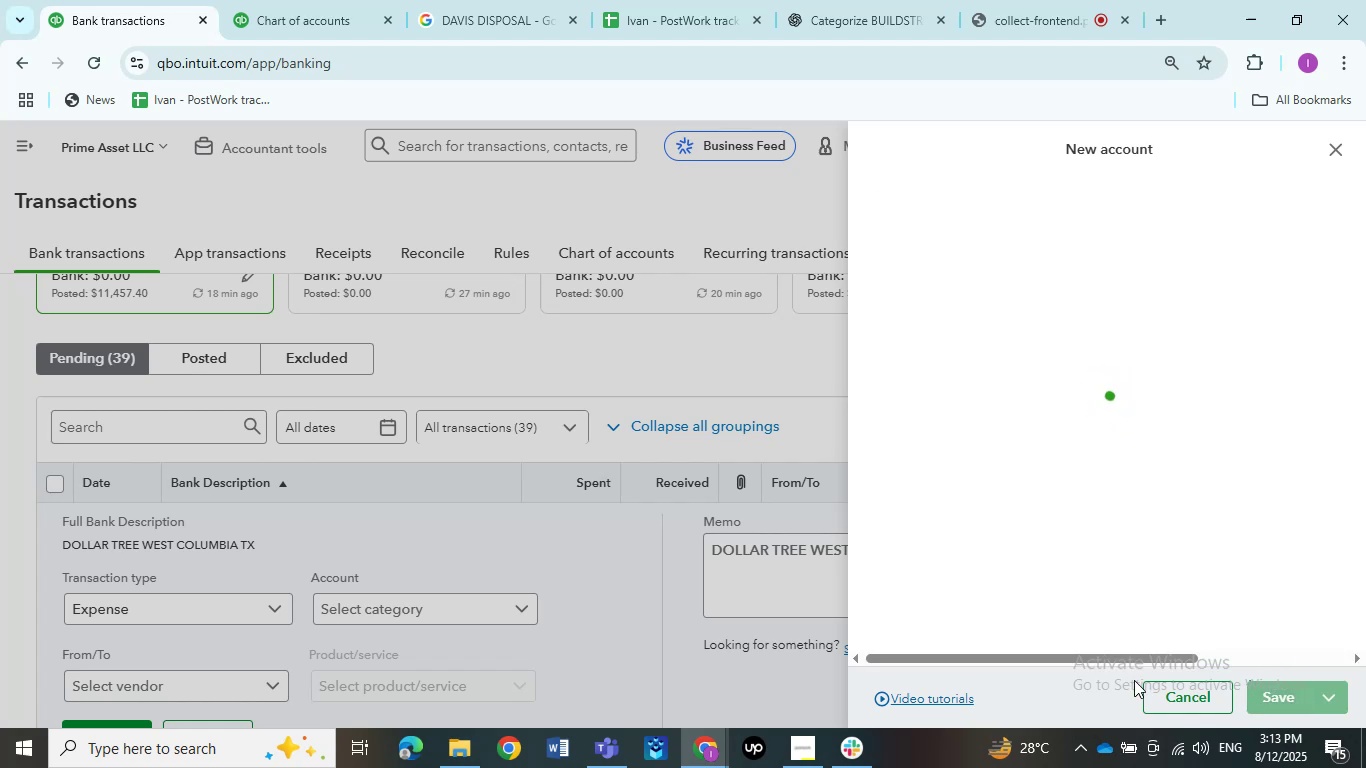 
scroll: coordinate [436, 563], scroll_direction: up, amount: 1.0
 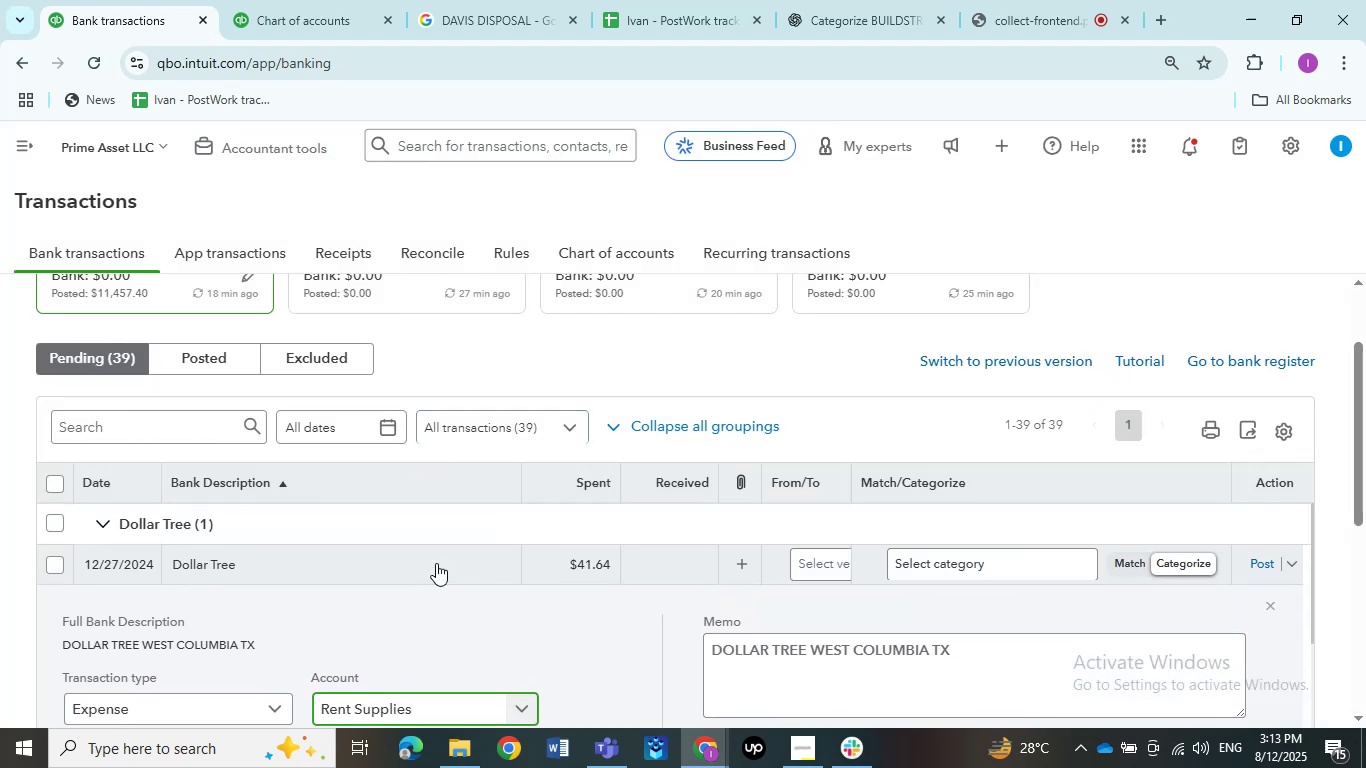 
scroll: coordinate [436, 563], scroll_direction: down, amount: 1.0
 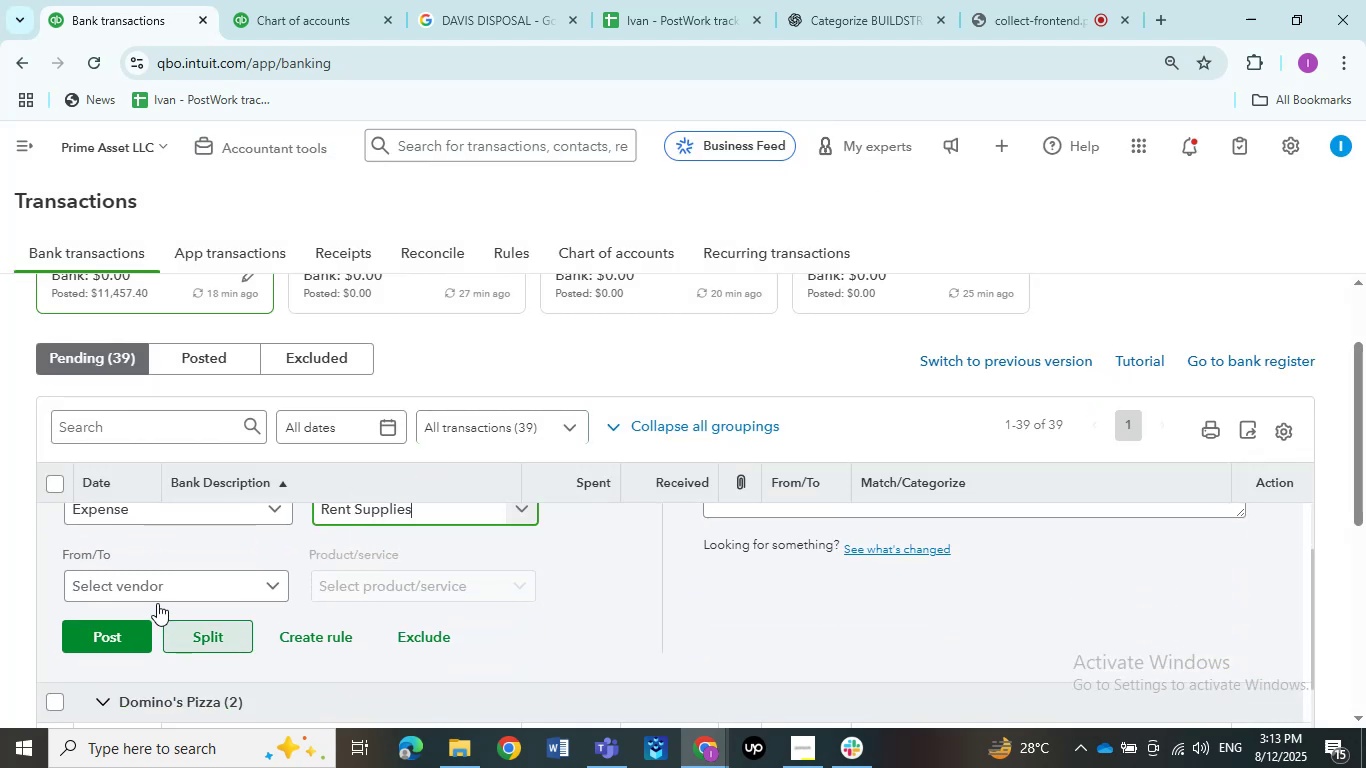 
left_click([158, 587])
 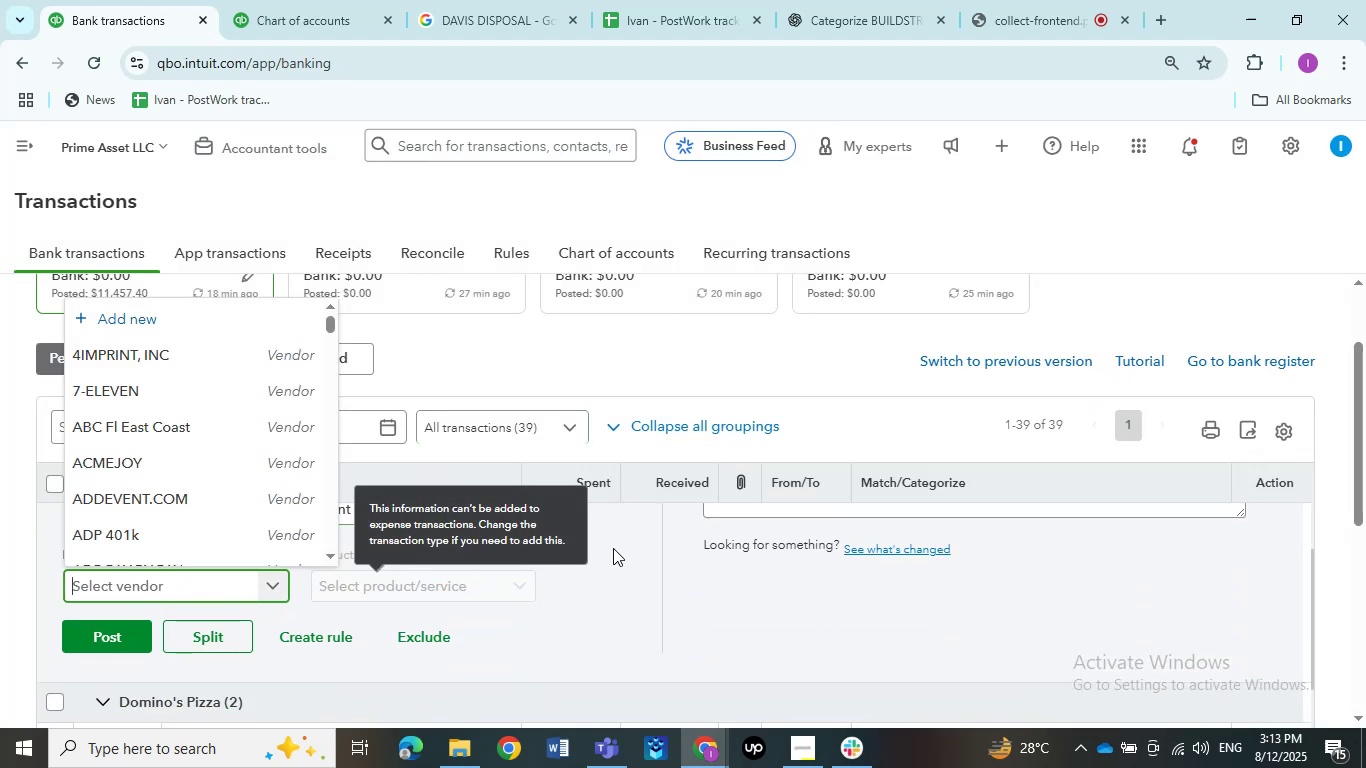 
left_click([600, 552])
 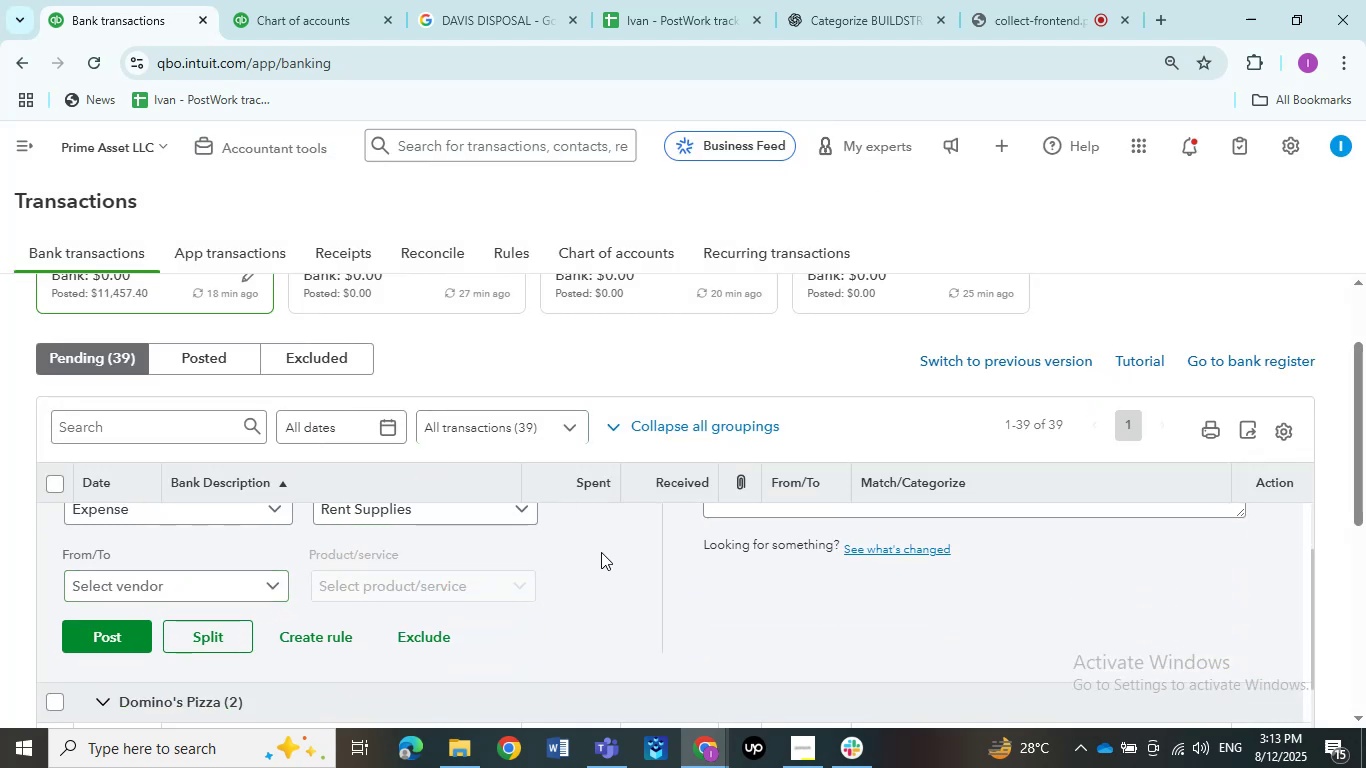 
scroll: coordinate [600, 566], scroll_direction: up, amount: 2.0
 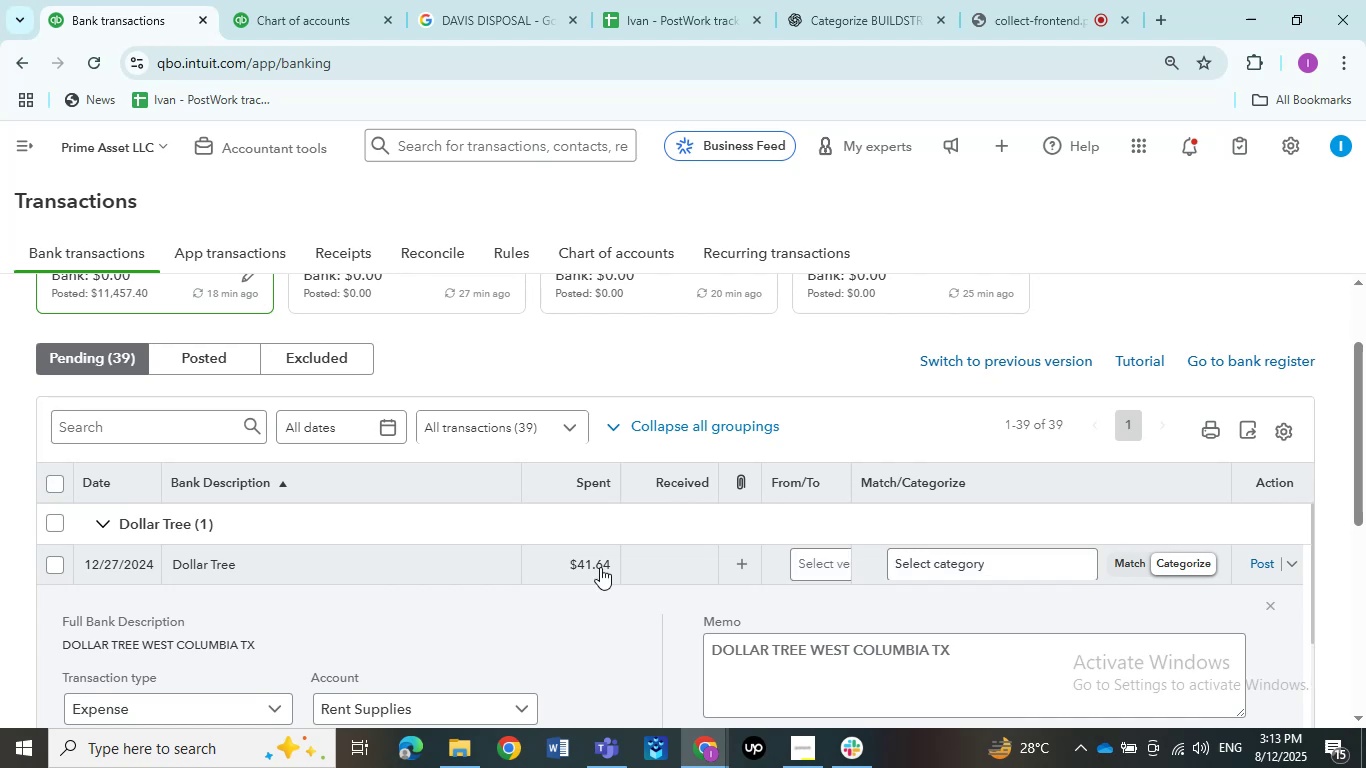 
scroll: coordinate [600, 567], scroll_direction: down, amount: 1.0
 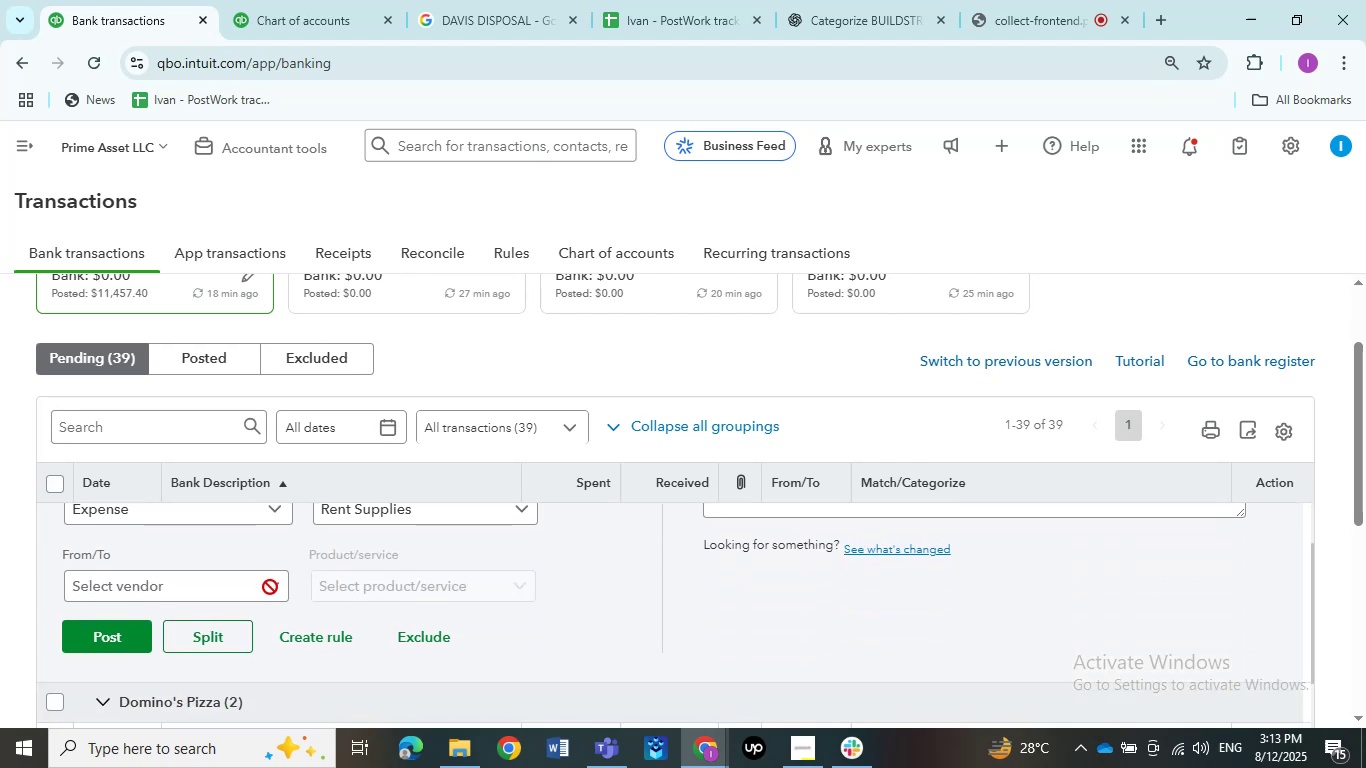 
left_click([234, 590])
 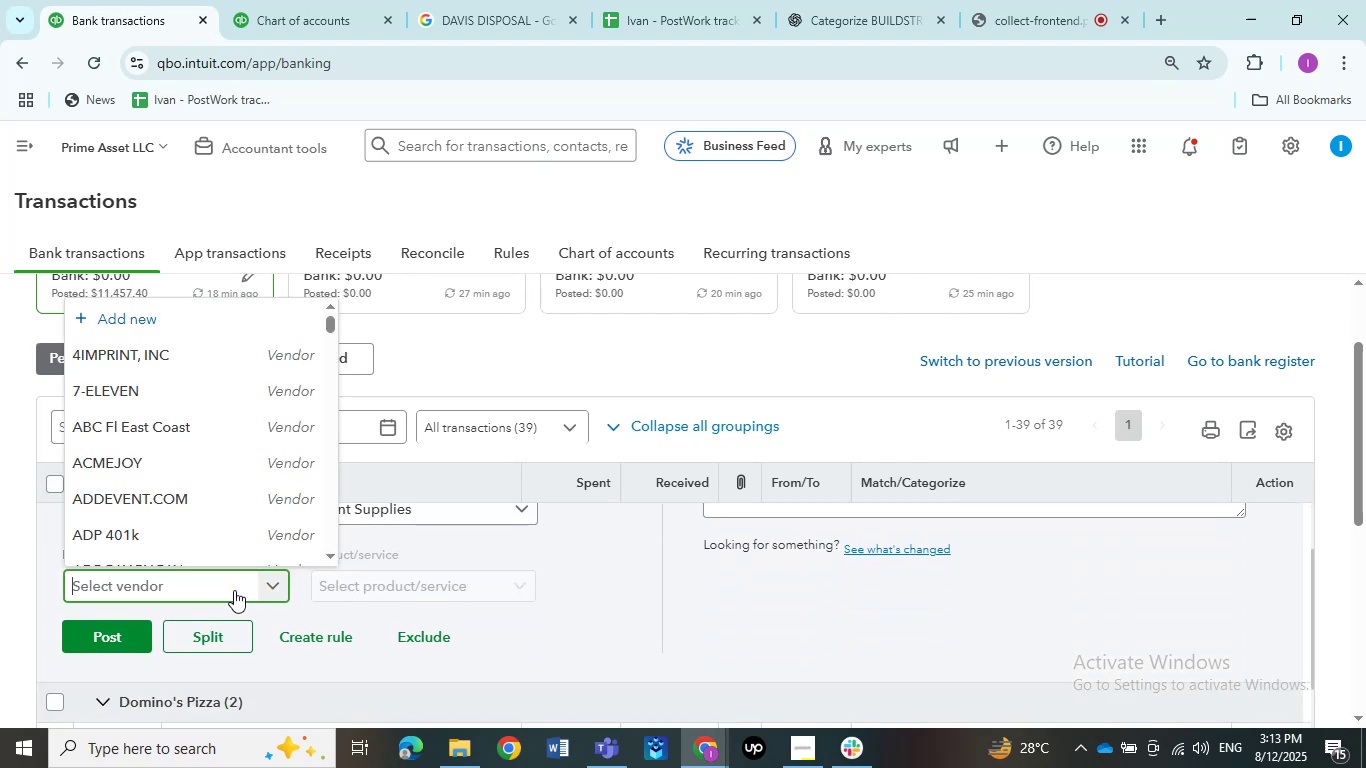 
type(Dollar Tree)
 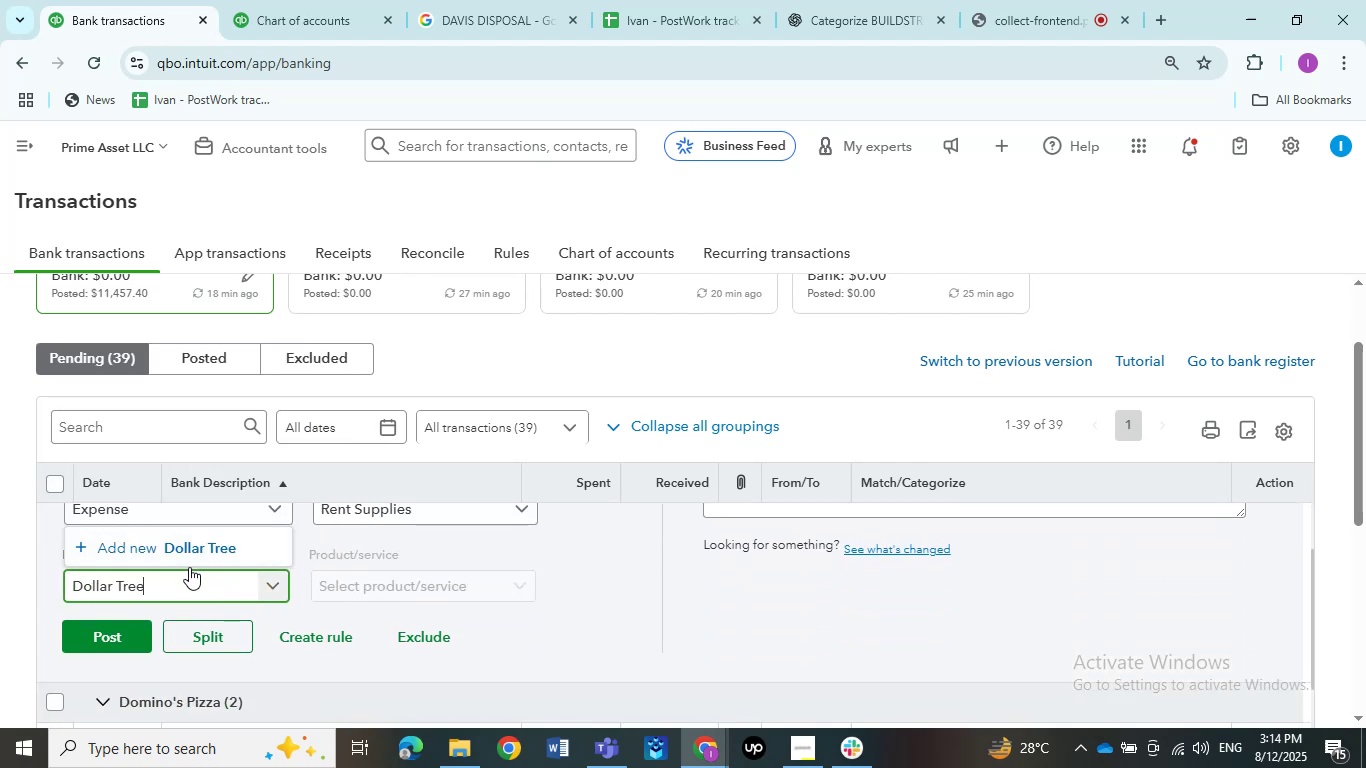 
scroll: coordinate [325, 608], scroll_direction: up, amount: 1.0
 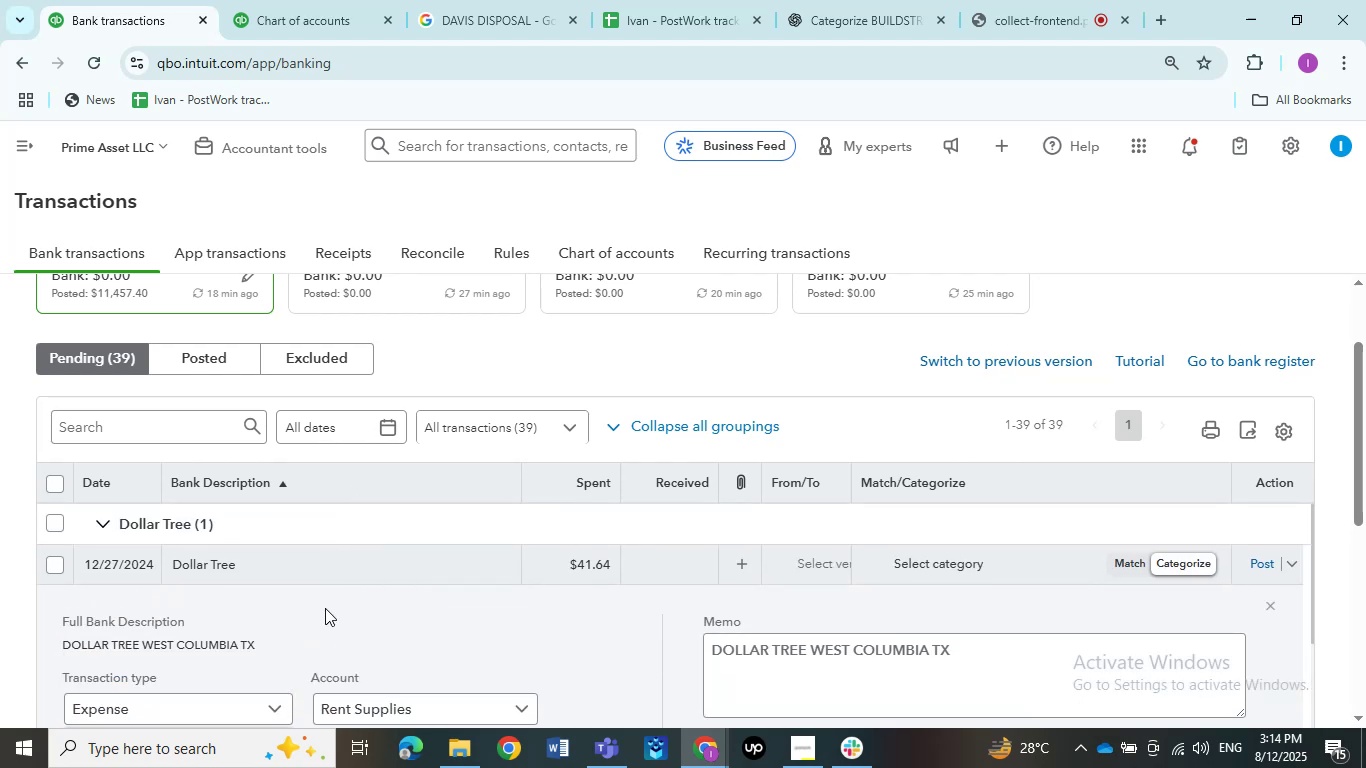 
scroll: coordinate [325, 608], scroll_direction: down, amount: 2.0
 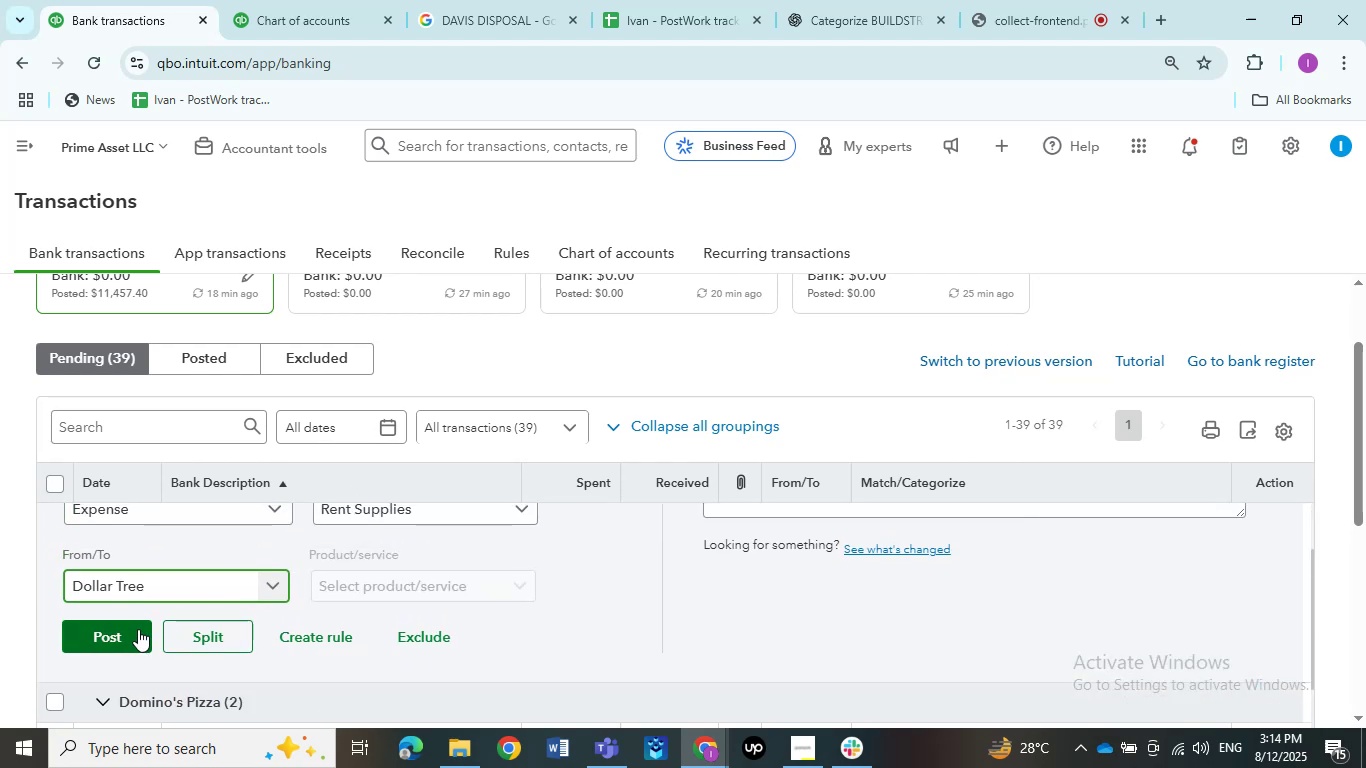 
left_click([169, 599])
 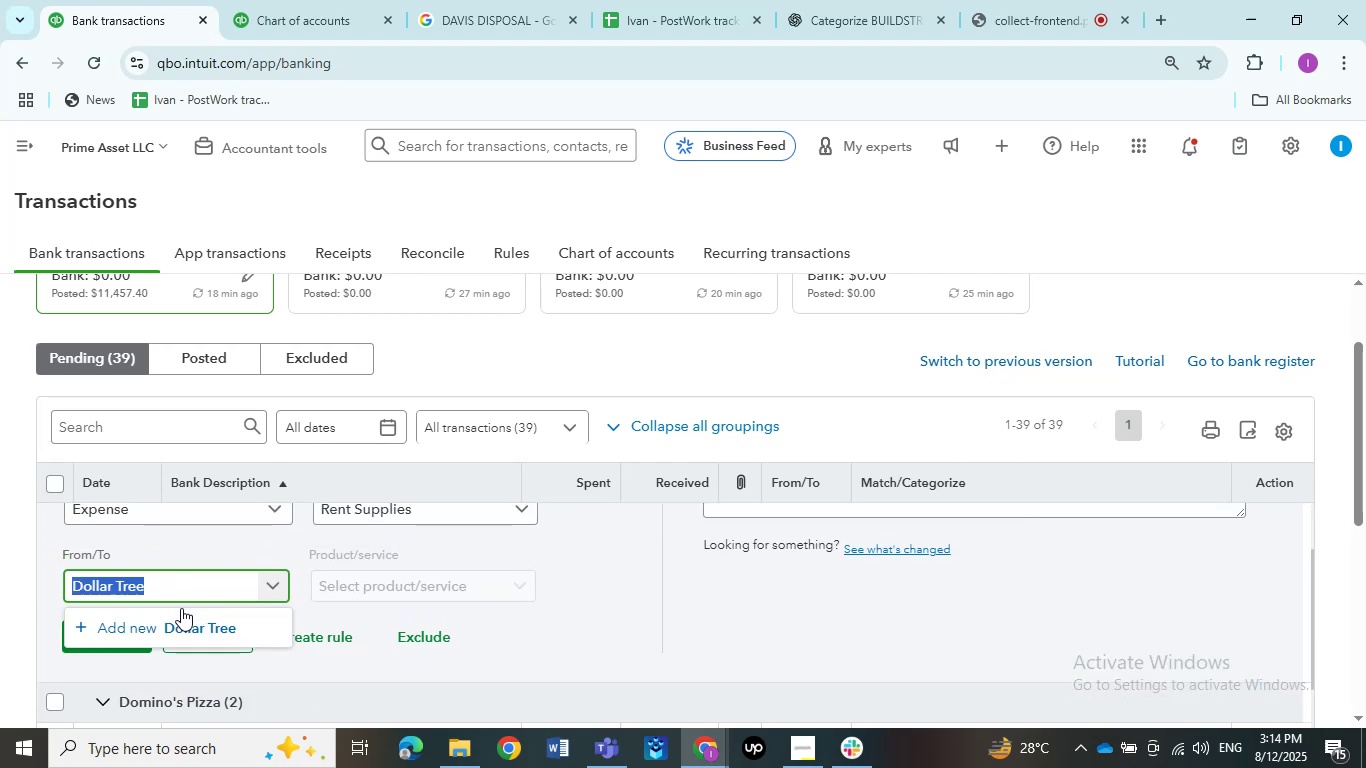 
left_click([184, 617])
 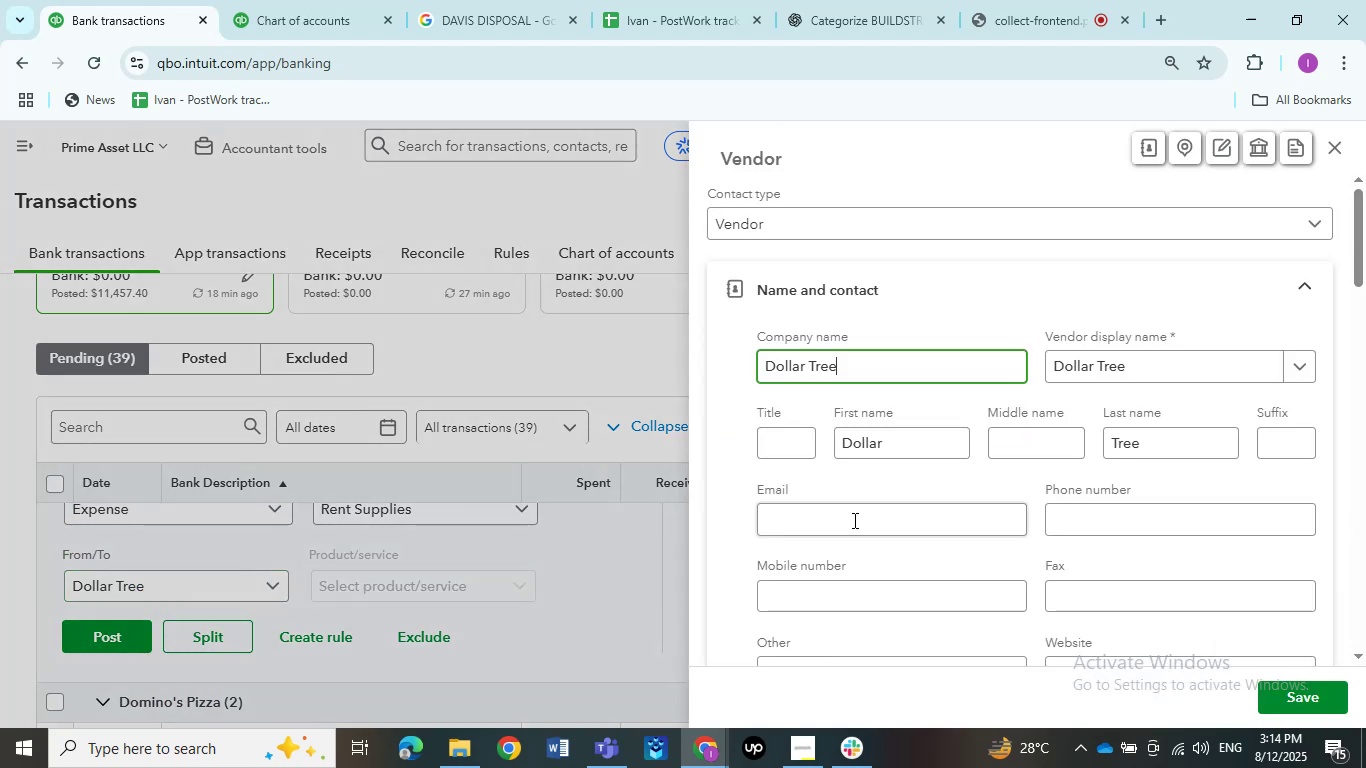 
left_click([1313, 697])
 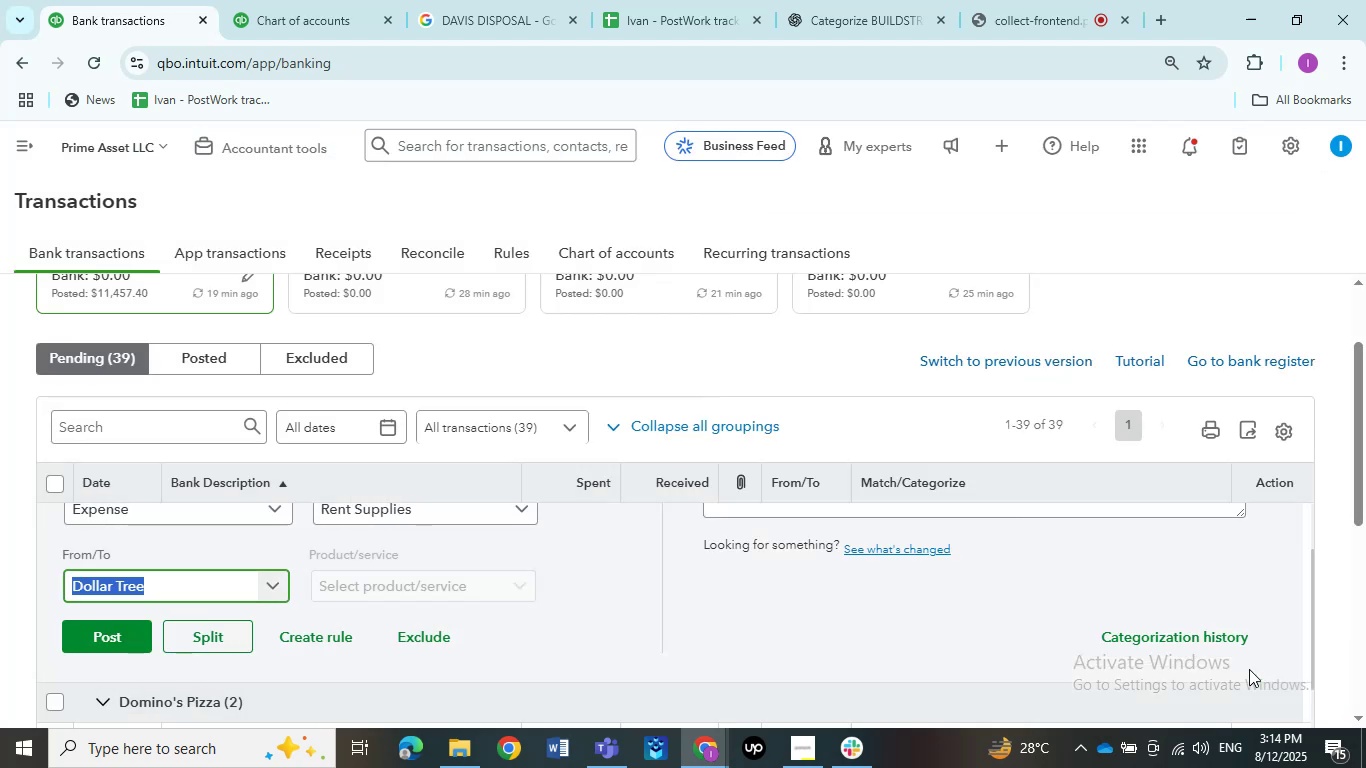 
wait(5.28)
 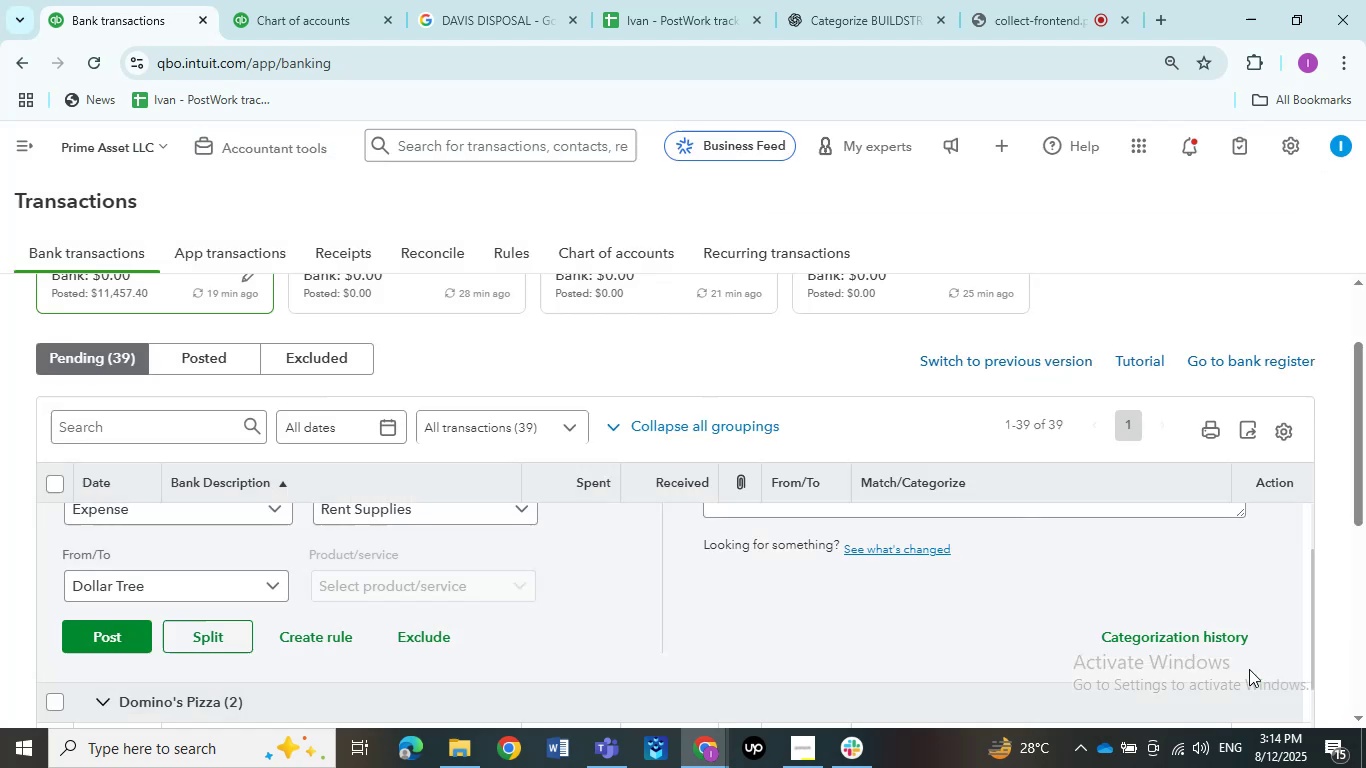 
scroll: coordinate [583, 640], scroll_direction: up, amount: 3.0
 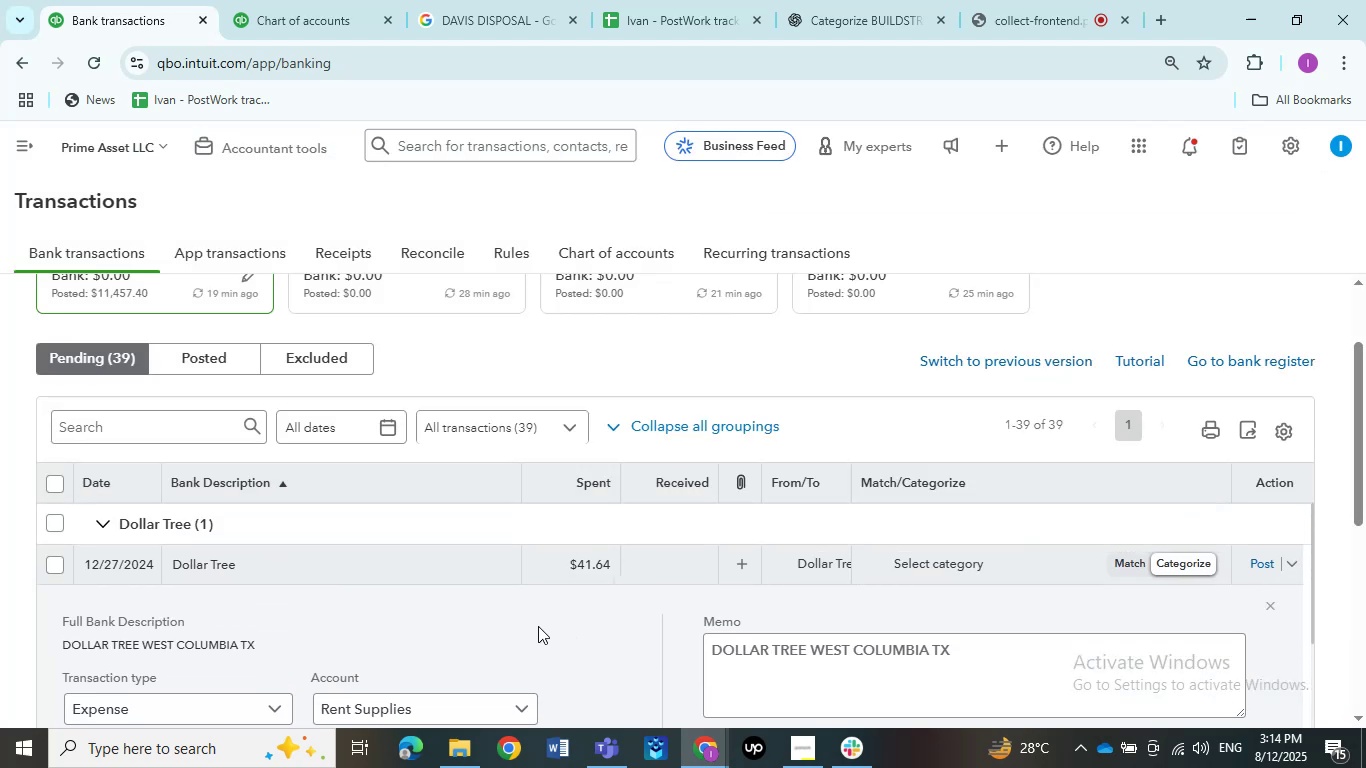 
scroll: coordinate [542, 627], scroll_direction: down, amount: 1.0
 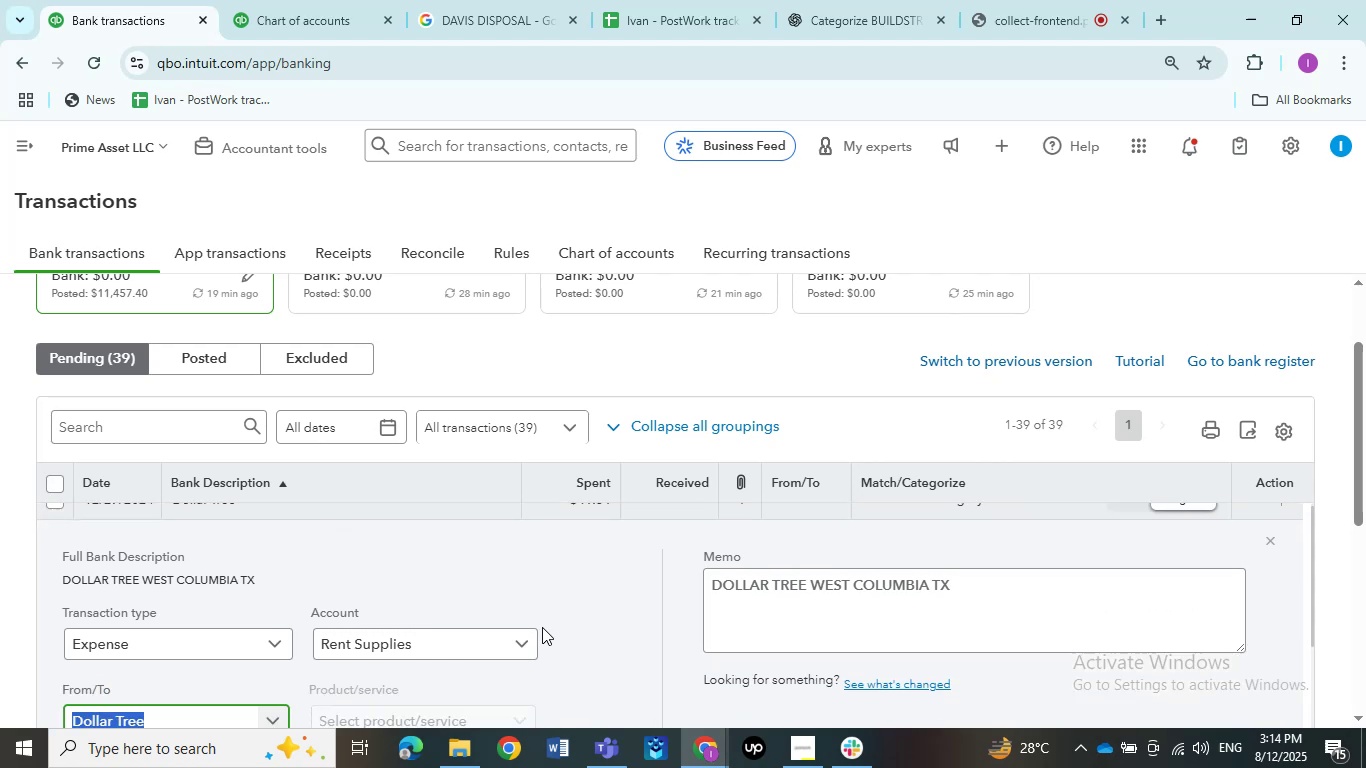 
mouse_move([537, 583])
 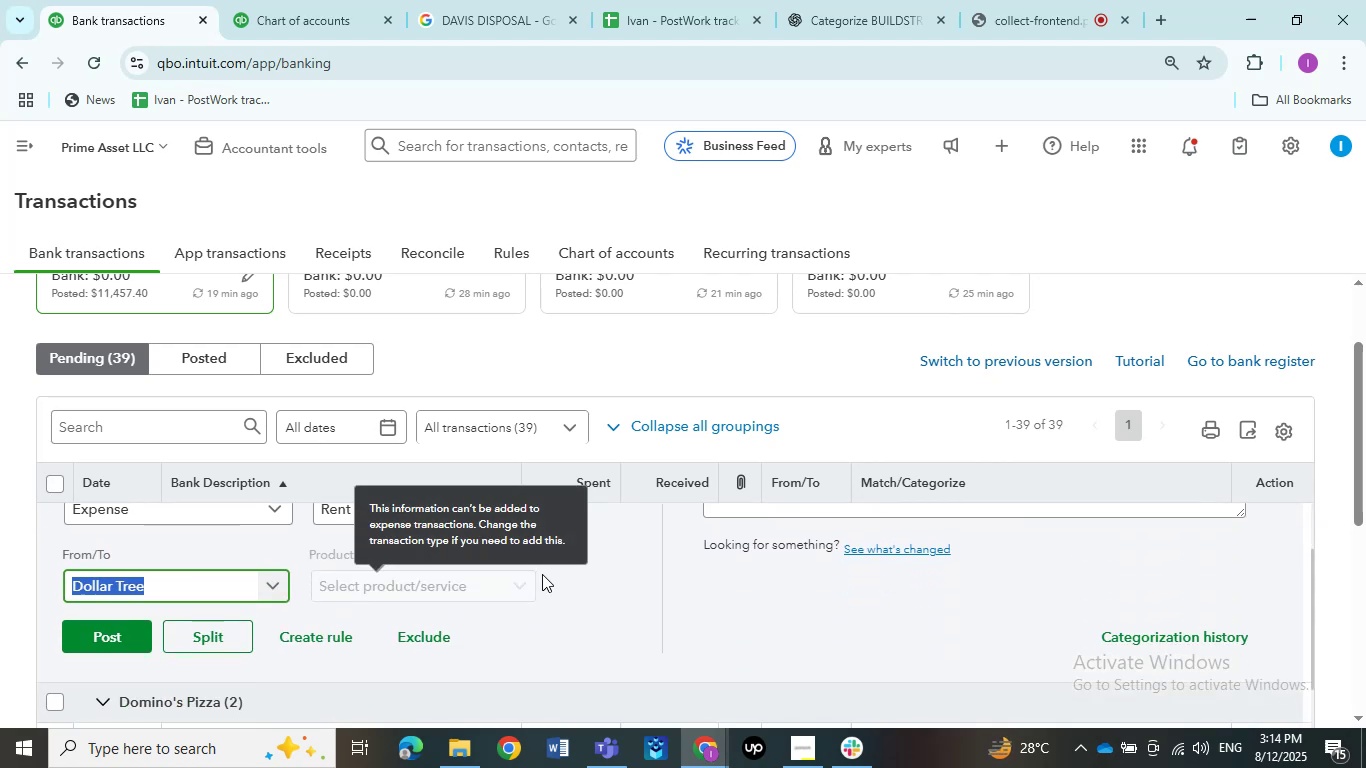 
mouse_move([556, 605])
 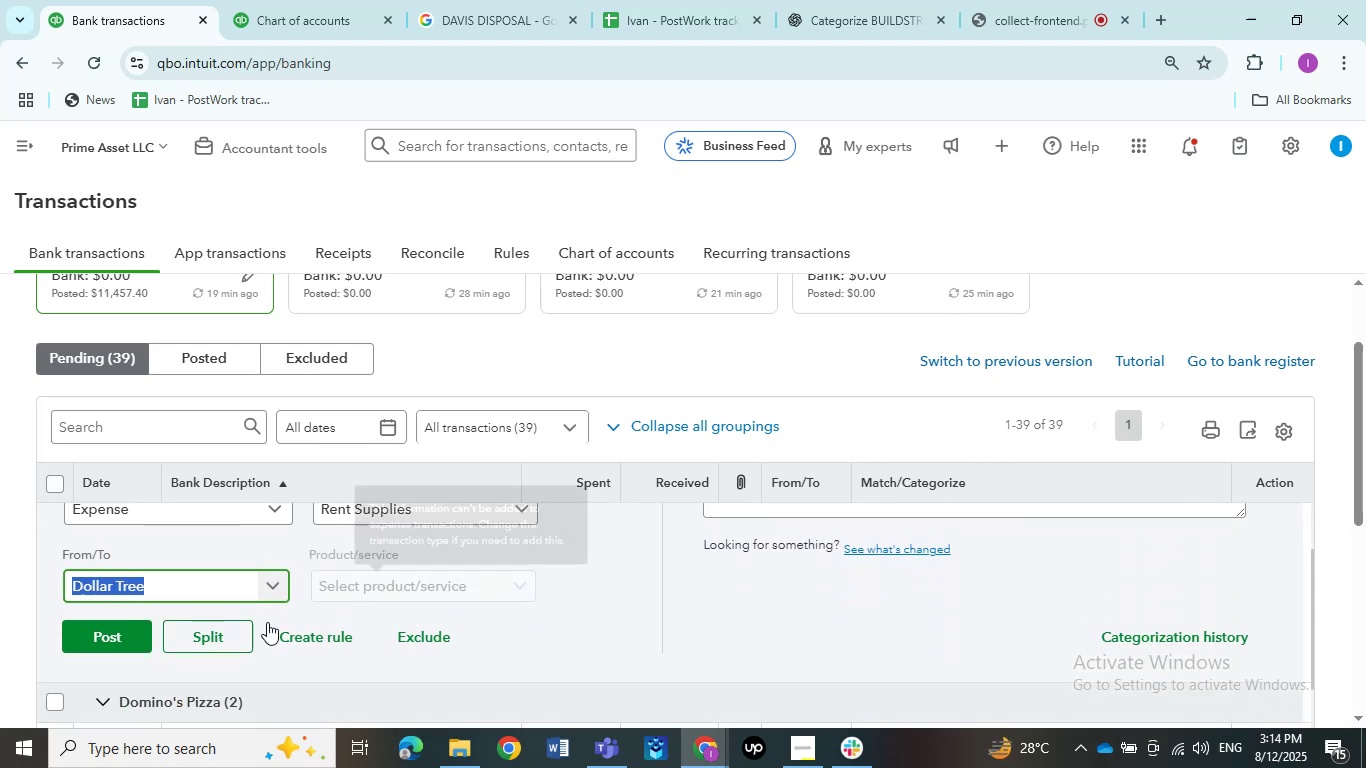 
scroll: coordinate [350, 621], scroll_direction: up, amount: 1.0
 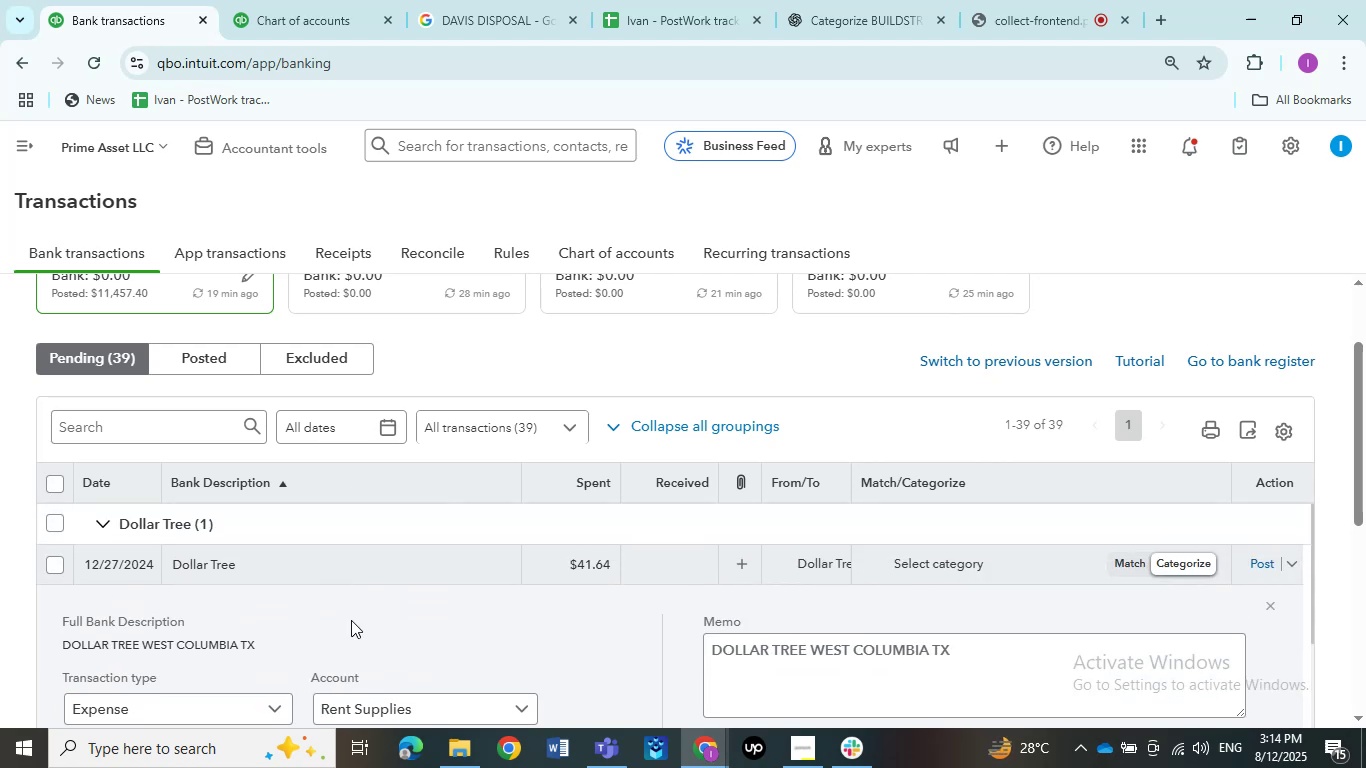 
scroll: coordinate [351, 620], scroll_direction: down, amount: 1.0
 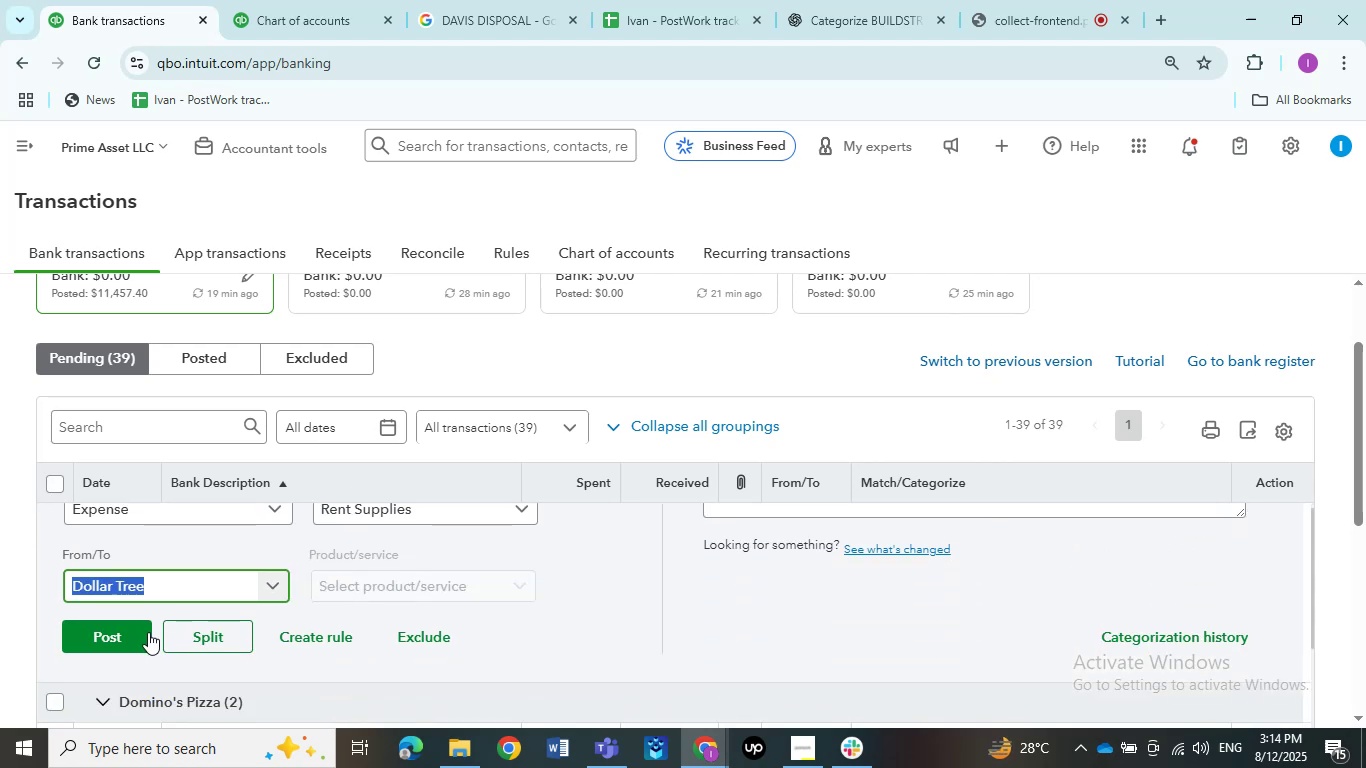 
left_click([132, 636])
 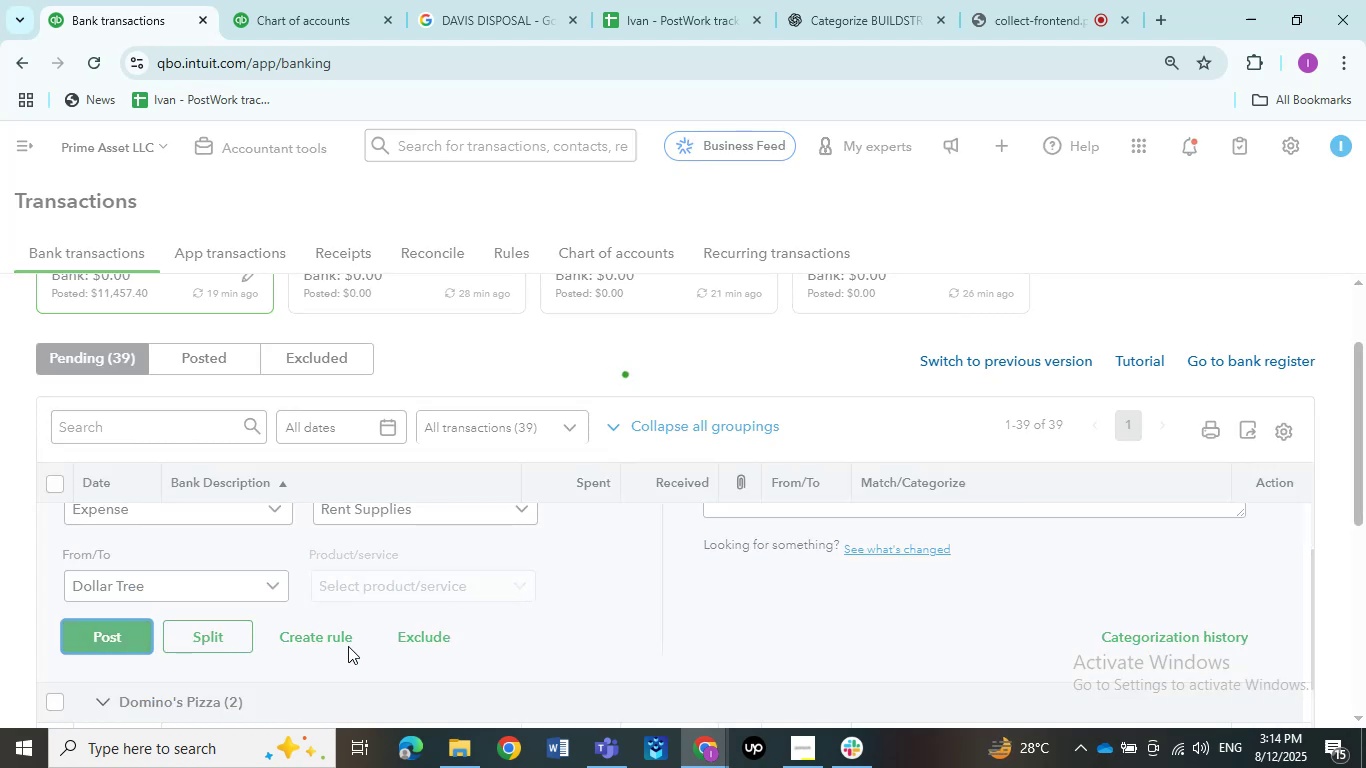 
scroll: coordinate [301, 642], scroll_direction: none, amount: 0.0
 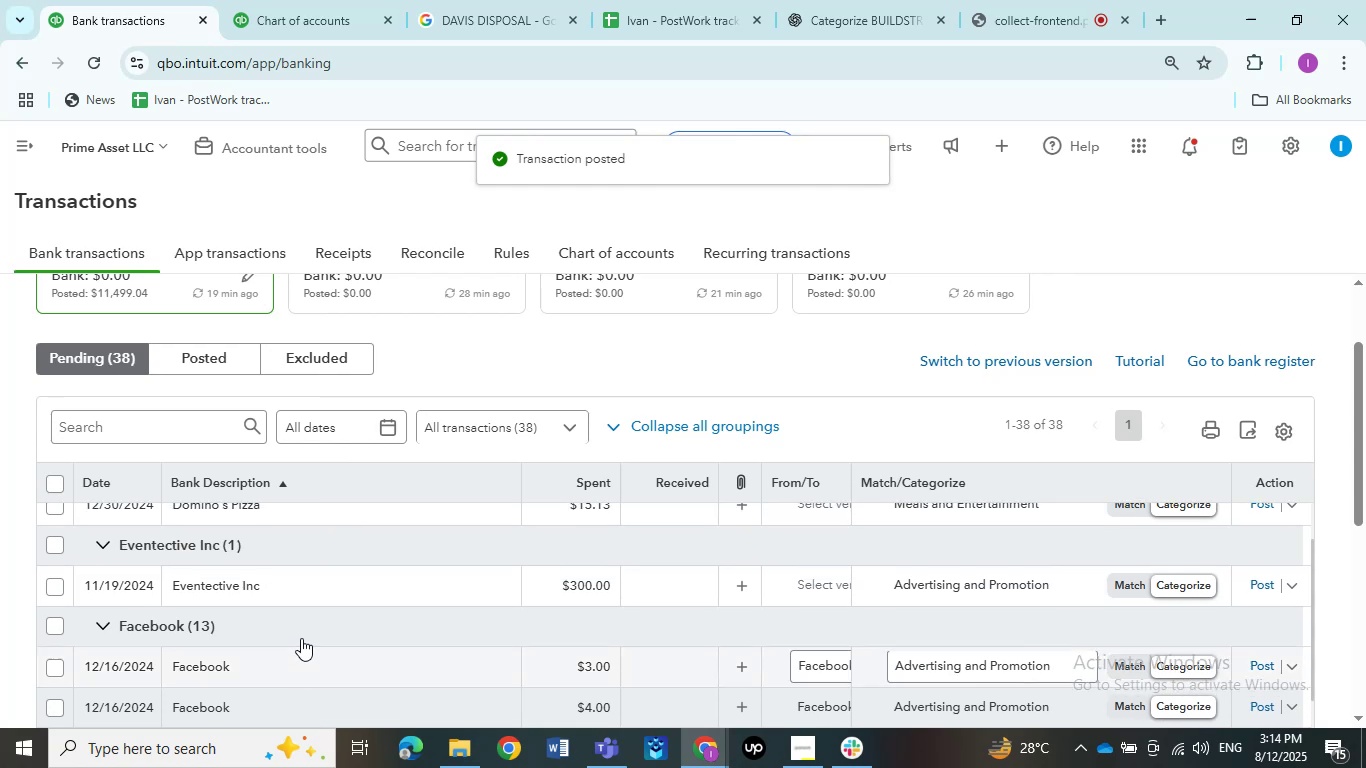 
mouse_move([167, 590])
 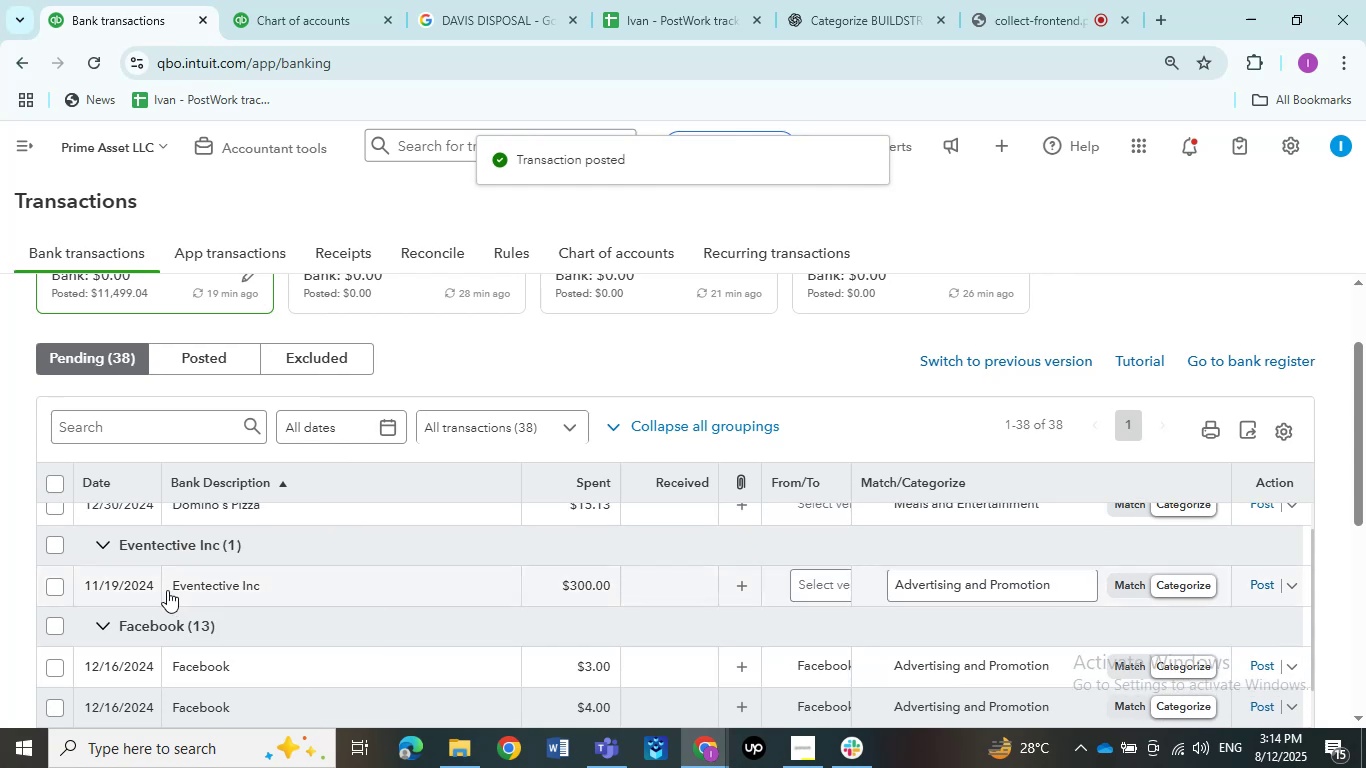 
scroll: coordinate [167, 590], scroll_direction: up, amount: 1.0
 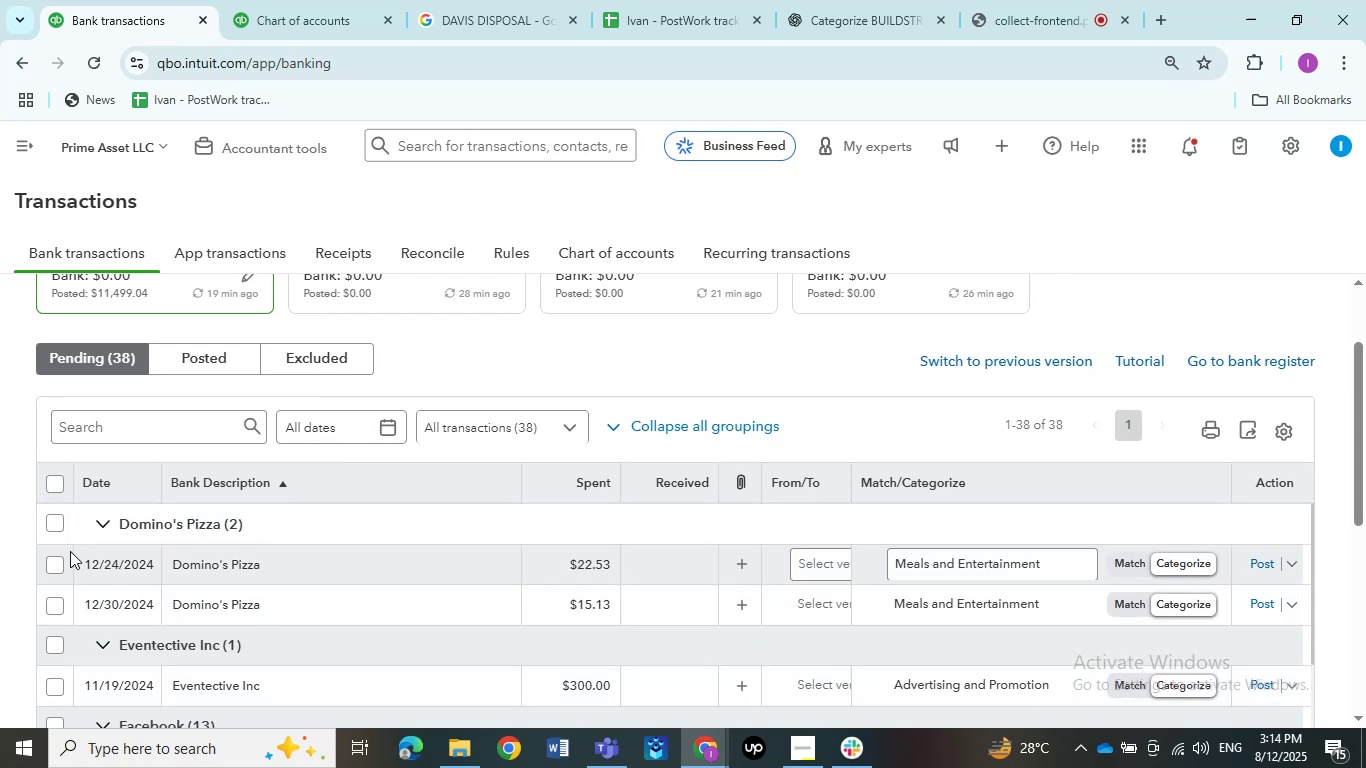 
left_click([54, 526])
 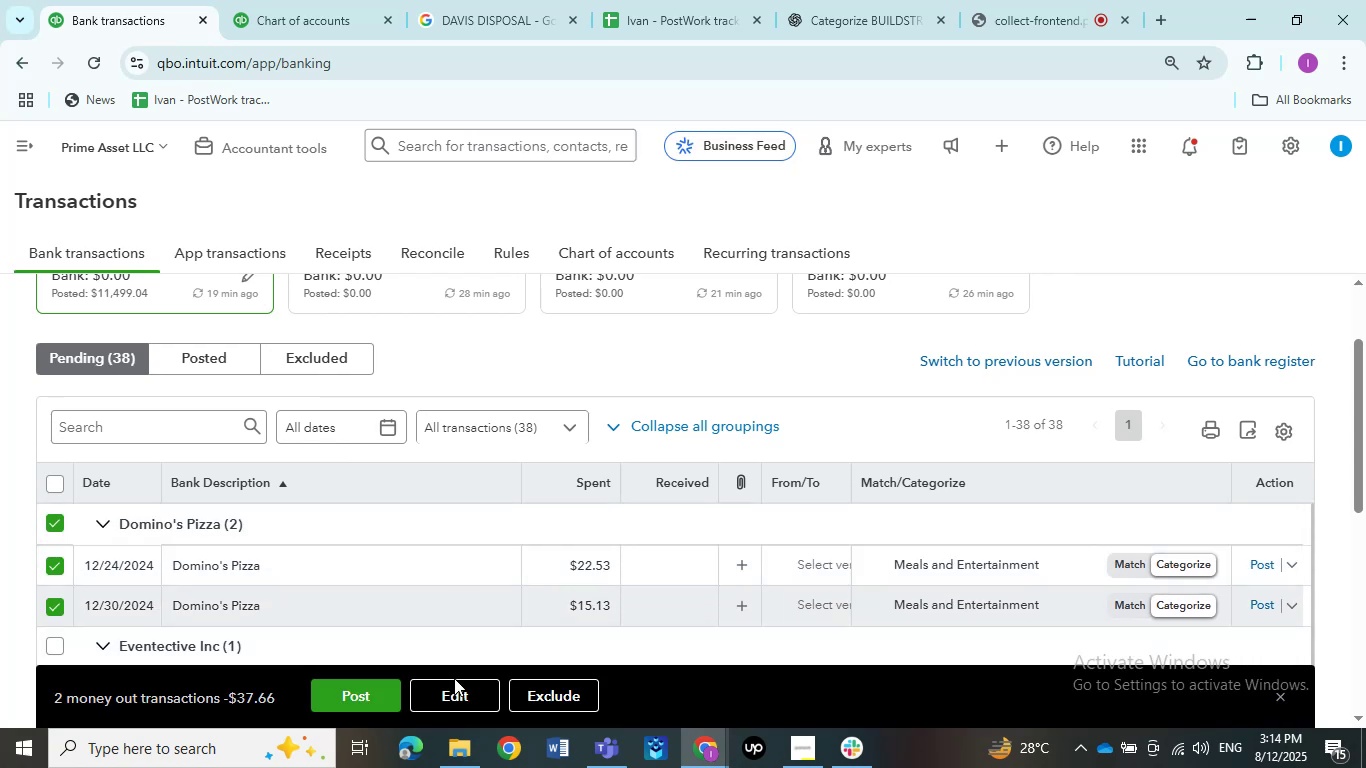 
left_click([454, 690])
 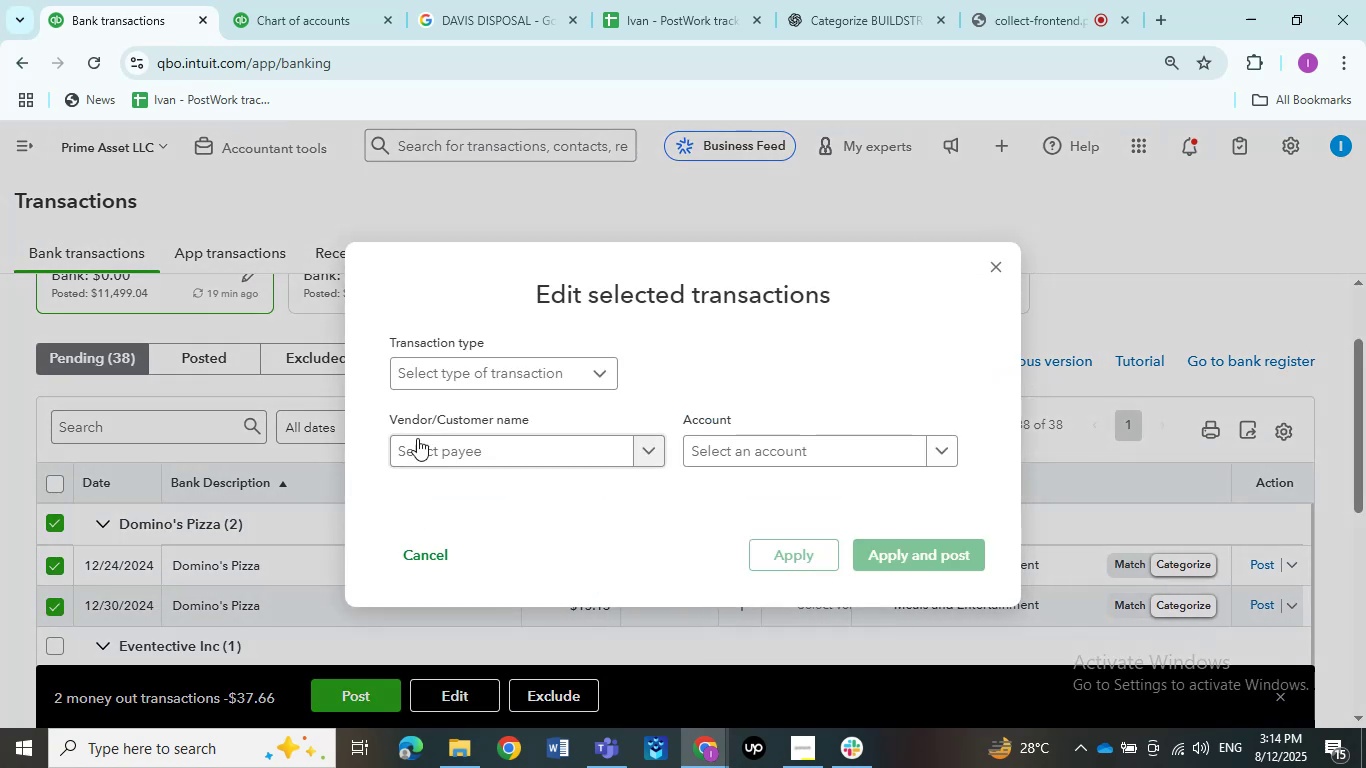 
left_click([442, 380])
 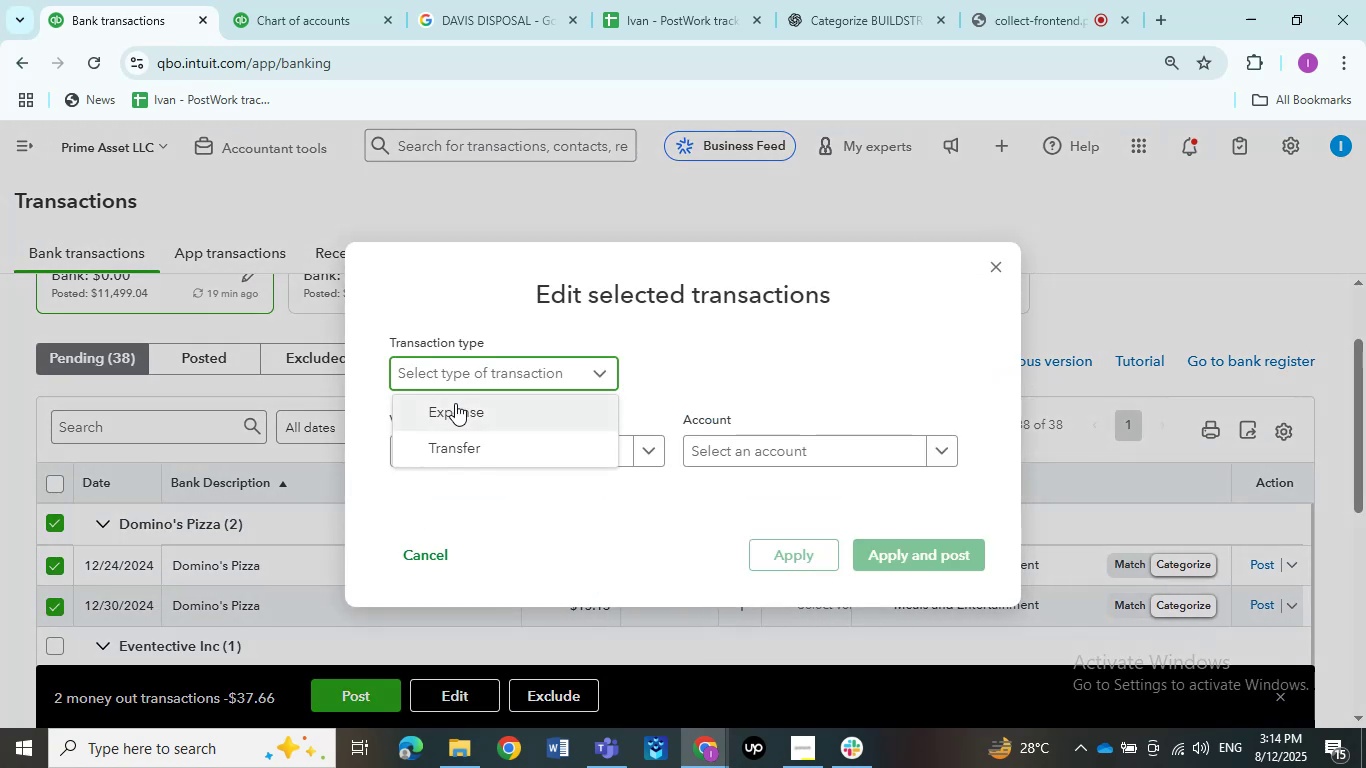 
left_click([455, 403])
 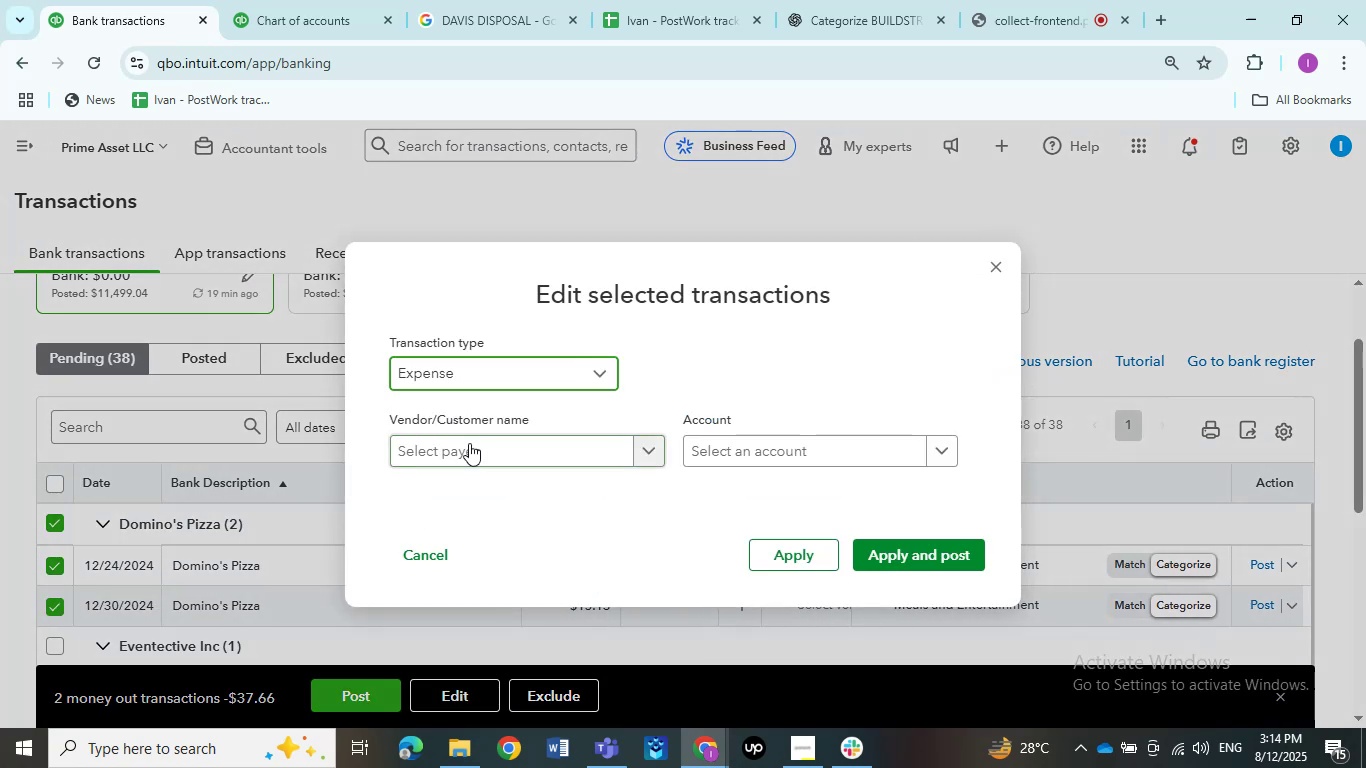 
double_click([469, 443])
 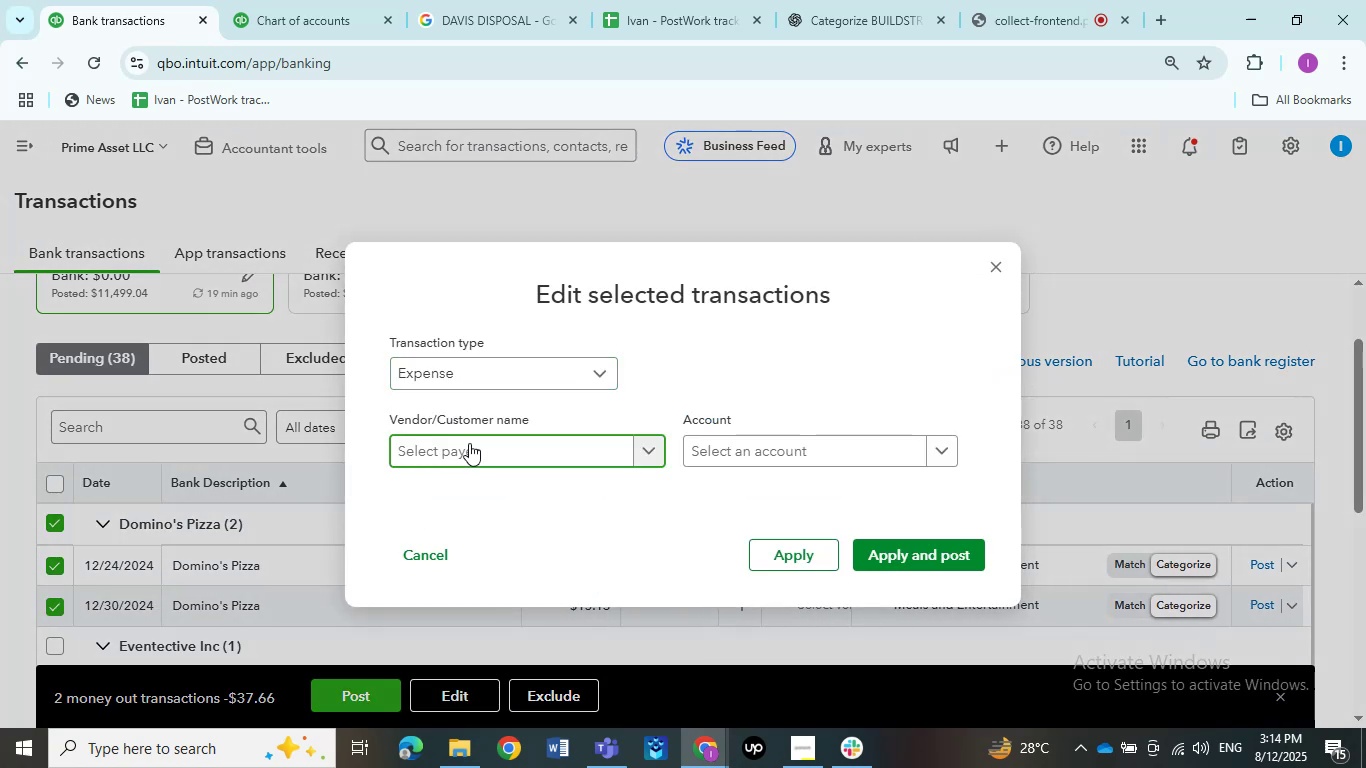 
type(Domino'd )
key(Backspace)
key(Backspace)
type(ss)
key(Backspace)
 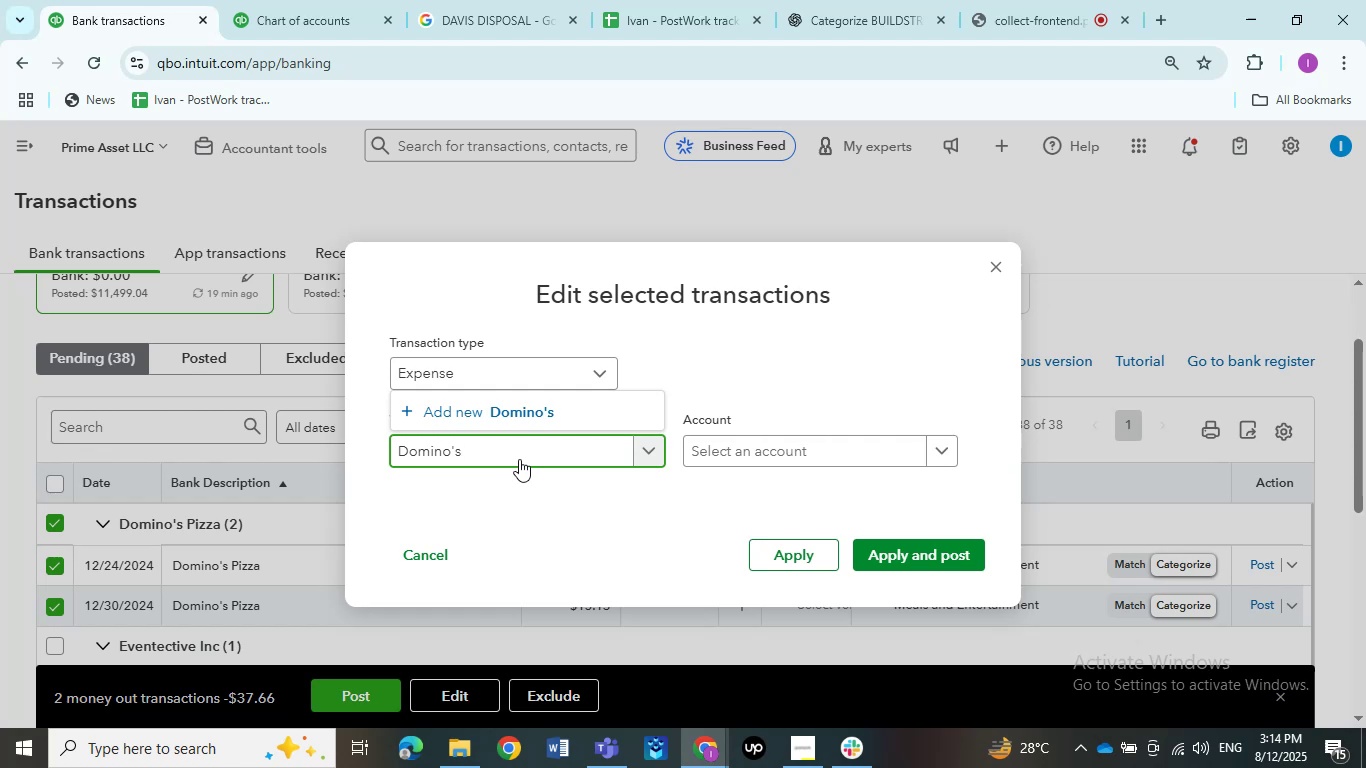 
left_click([546, 414])
 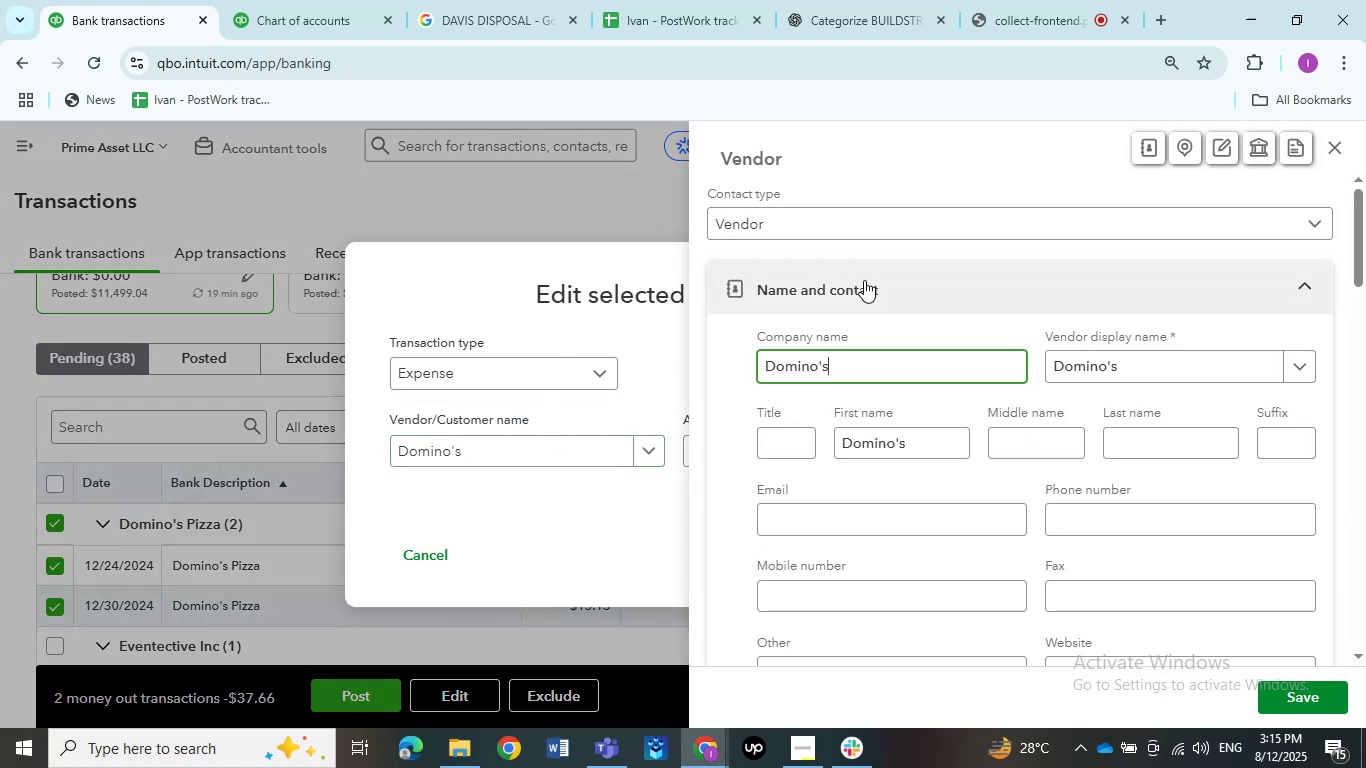 
wait(6.8)
 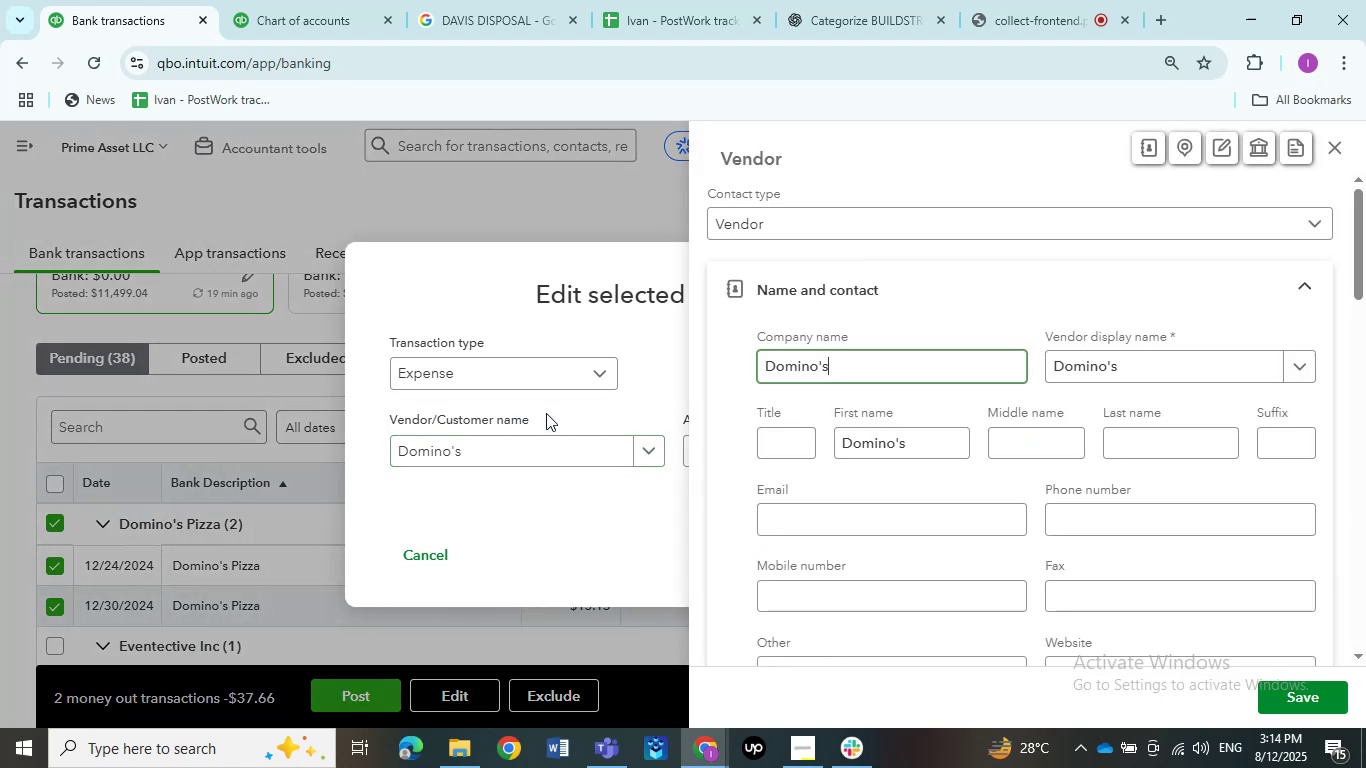 
left_click([1323, 693])
 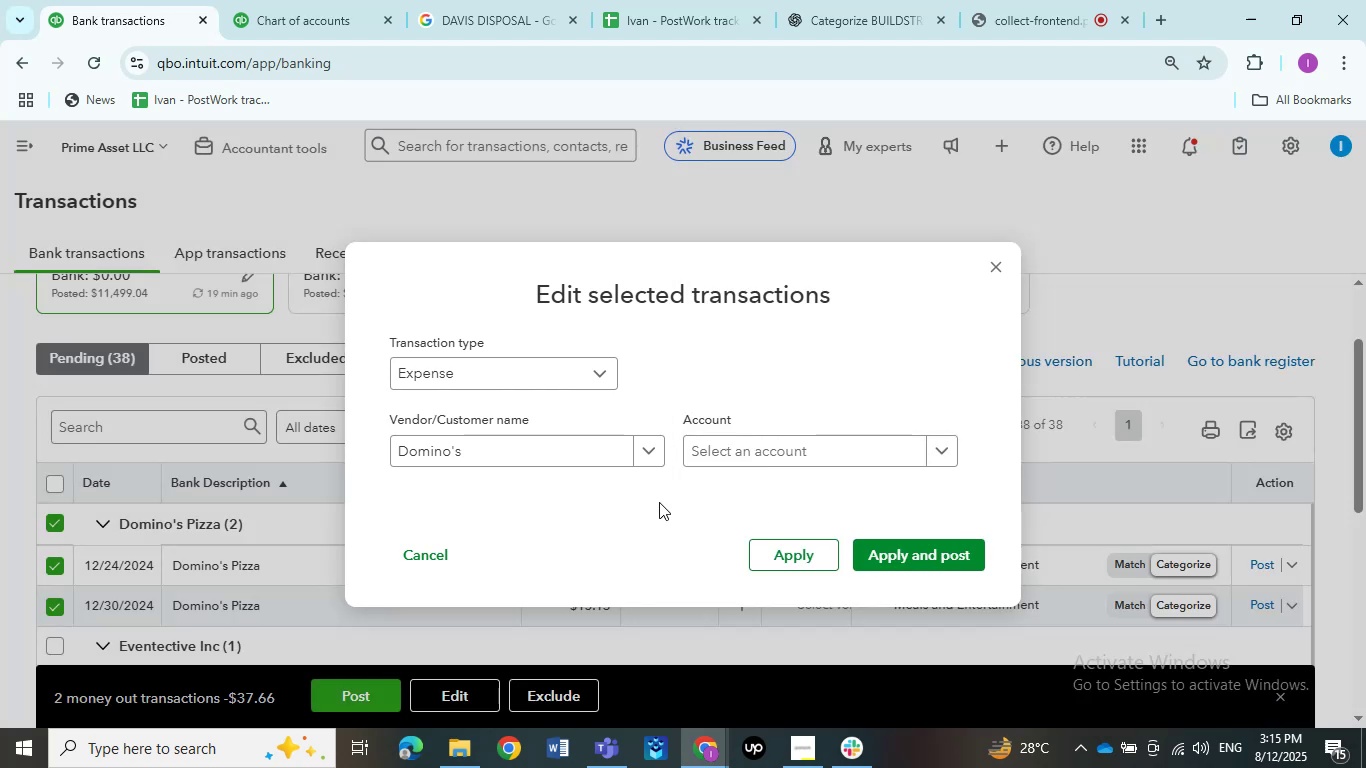 
left_click([729, 458])
 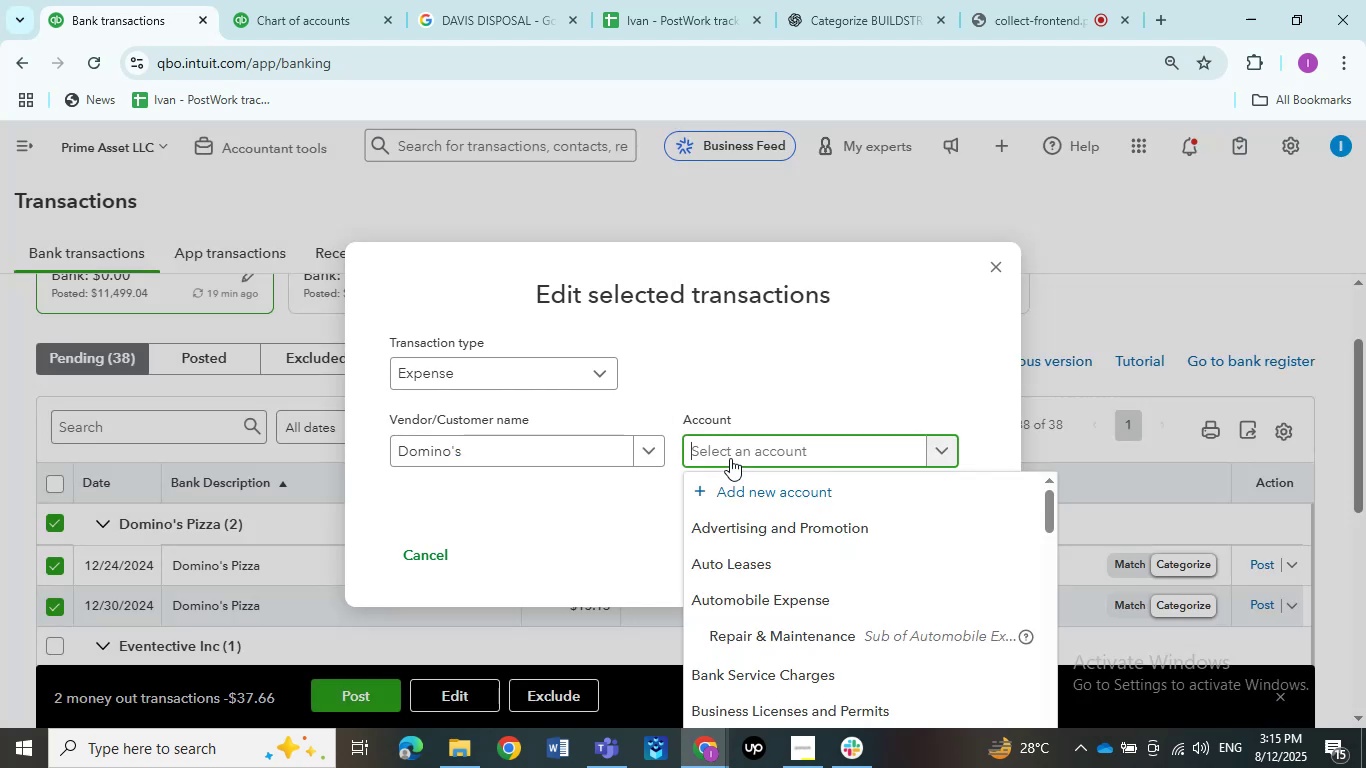 
type(me)
 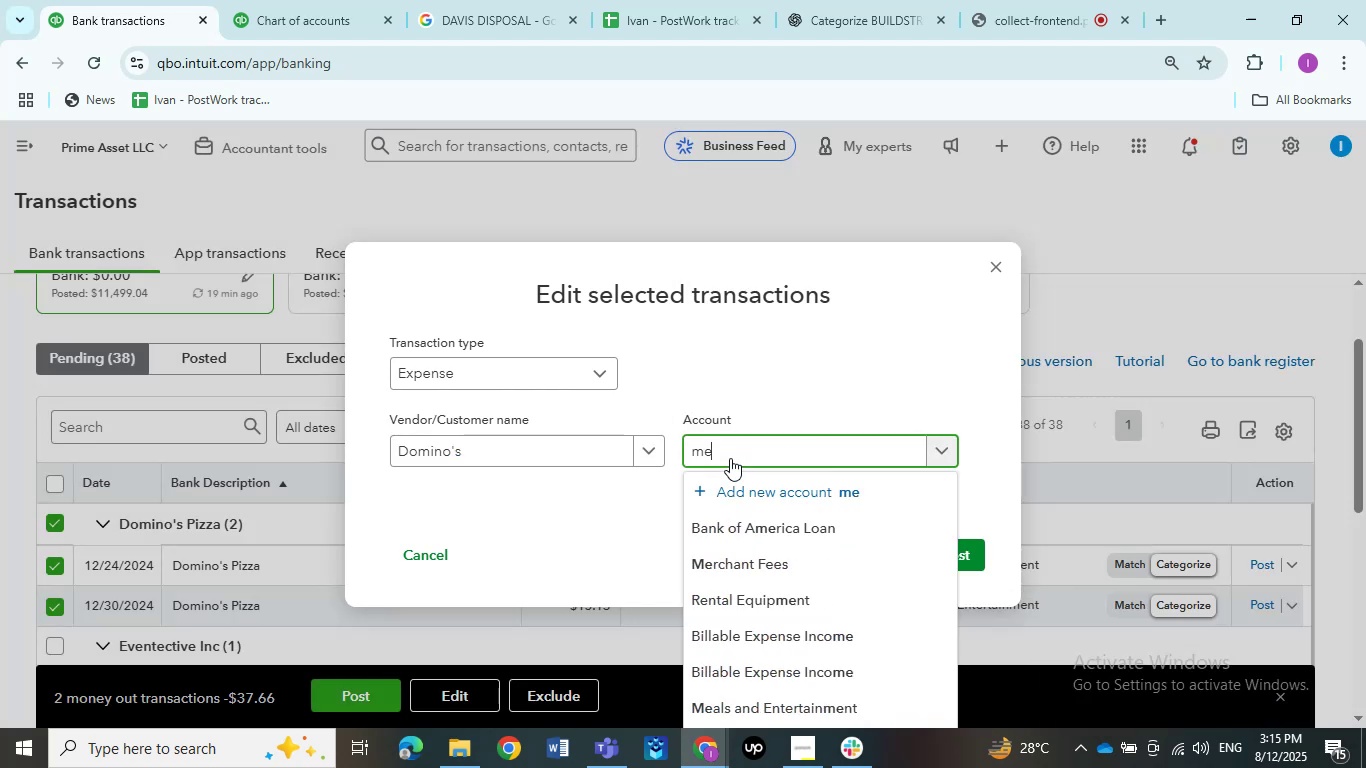 
key(A)
 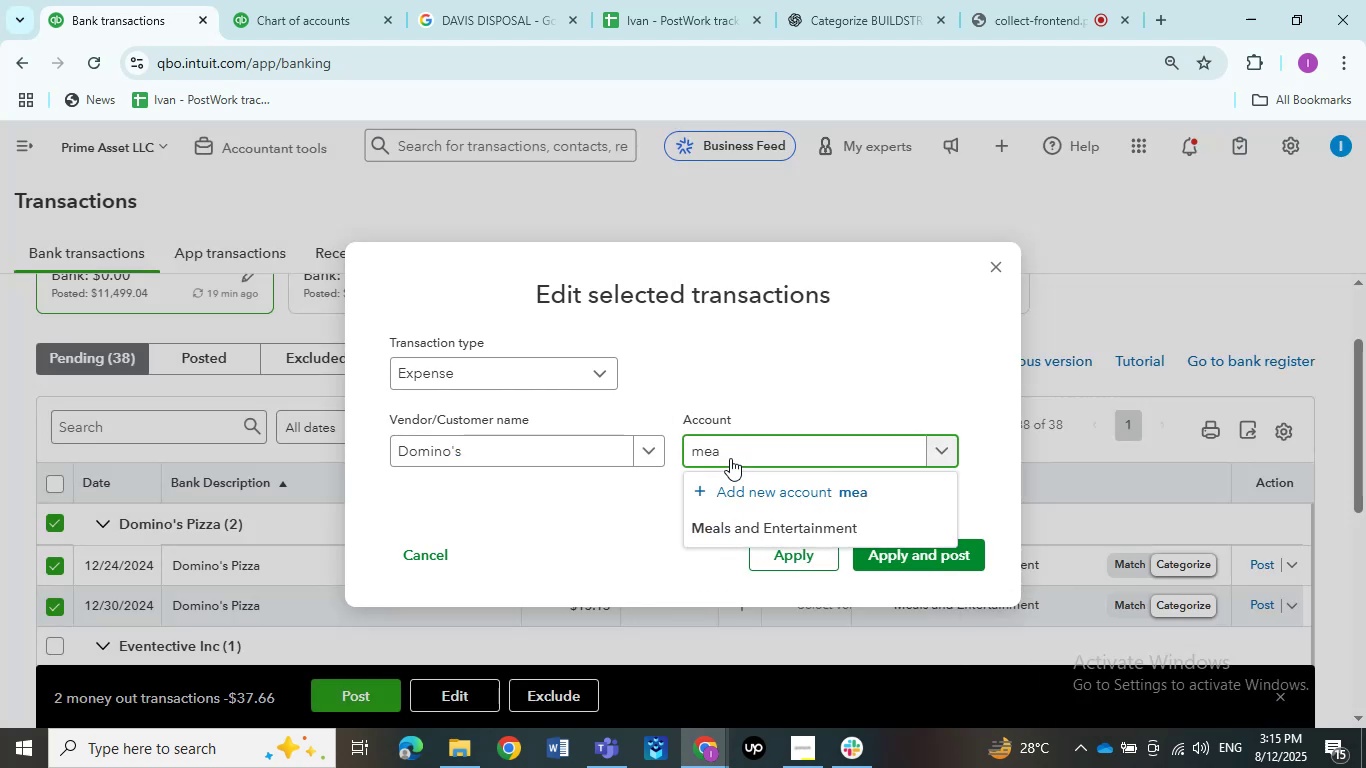 
left_click([765, 523])
 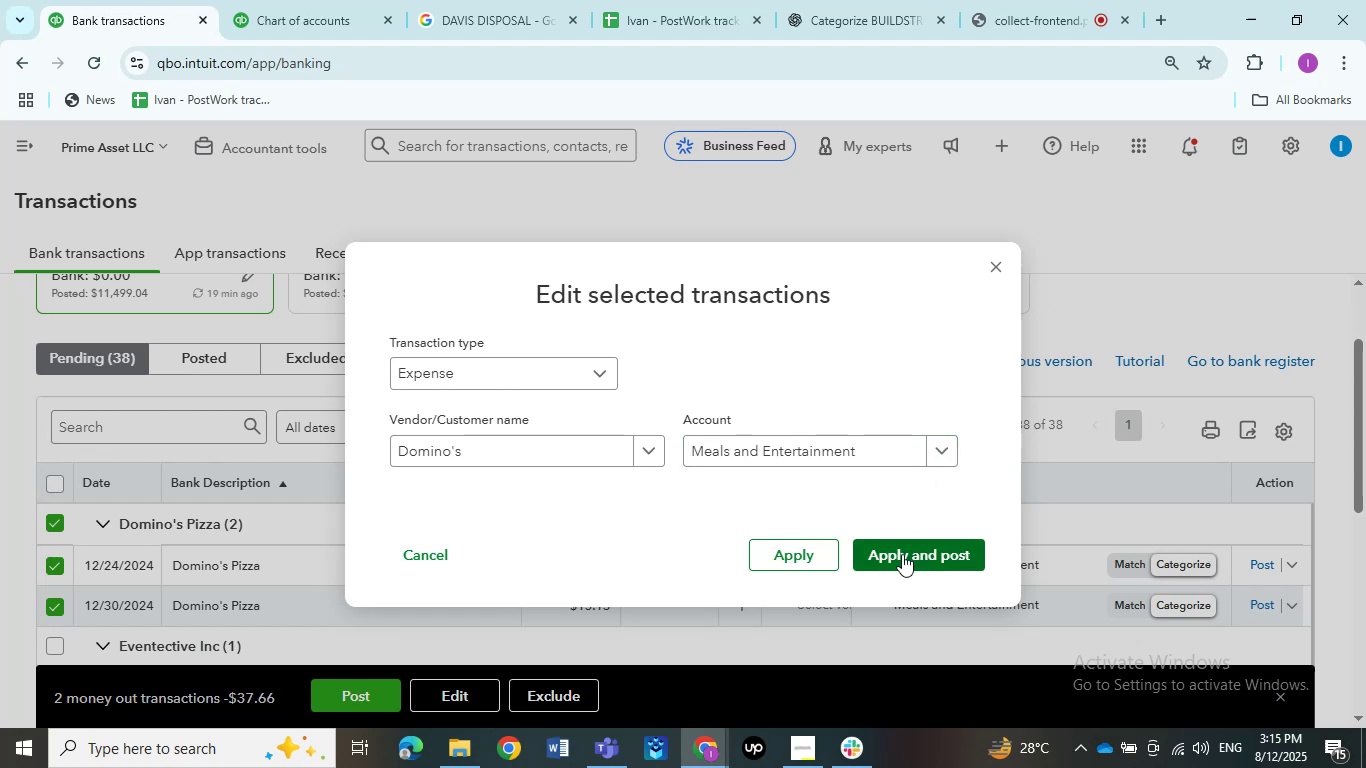 
left_click([902, 554])
 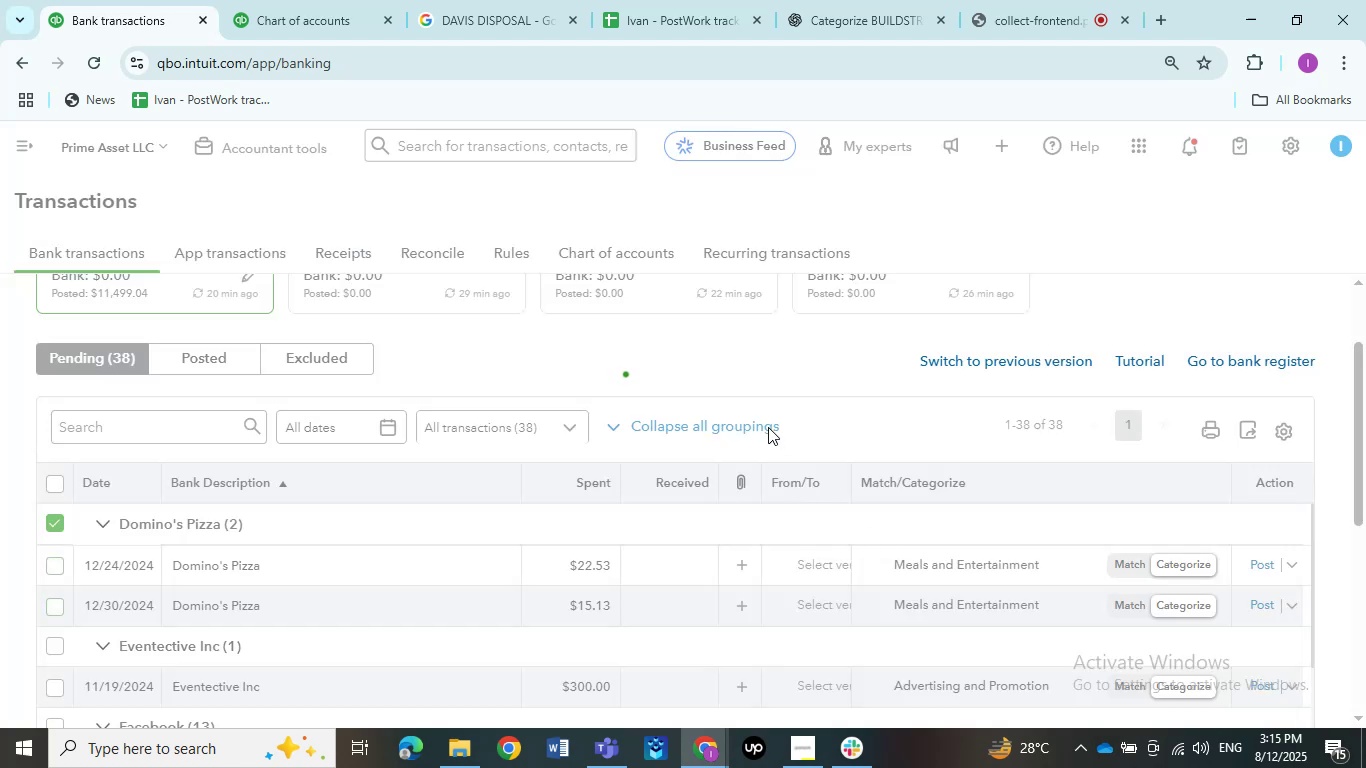 
scroll: coordinate [760, 438], scroll_direction: none, amount: 0.0
 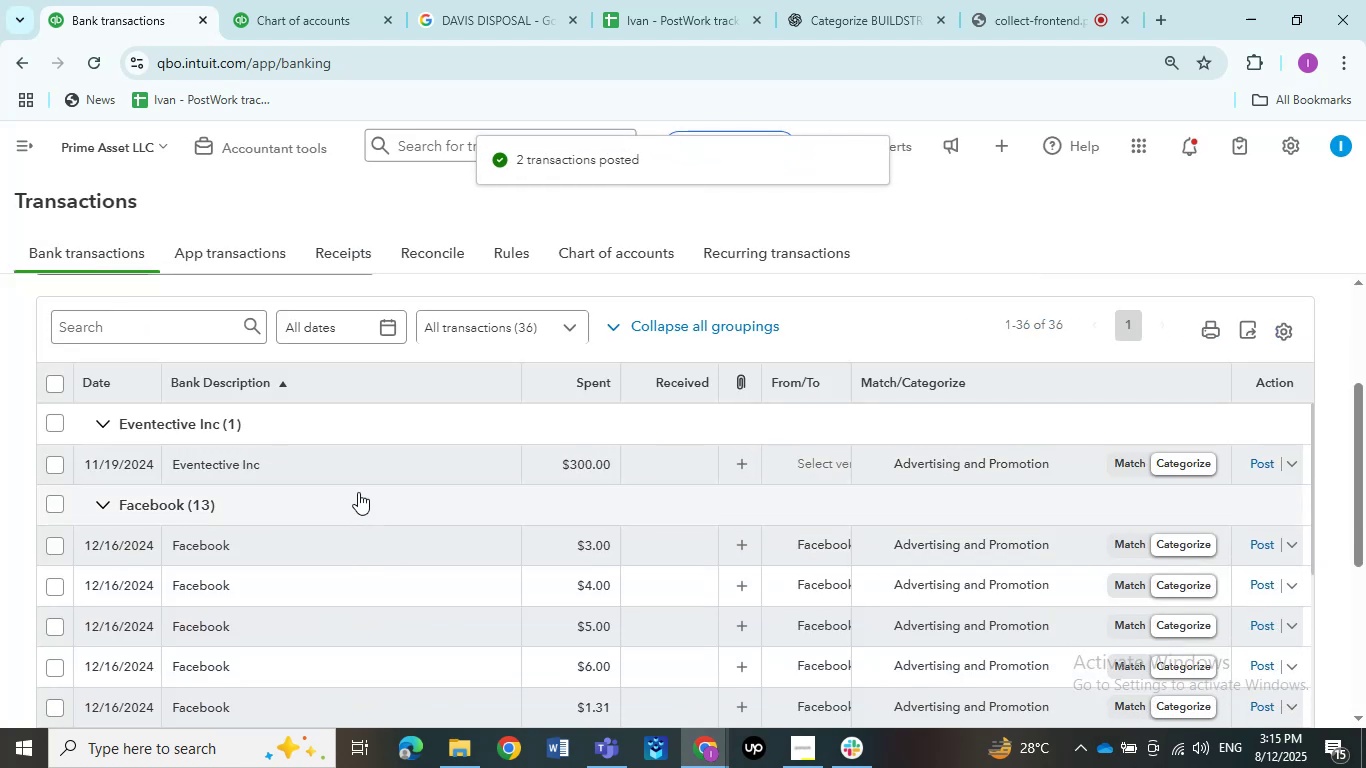 
left_click([354, 461])
 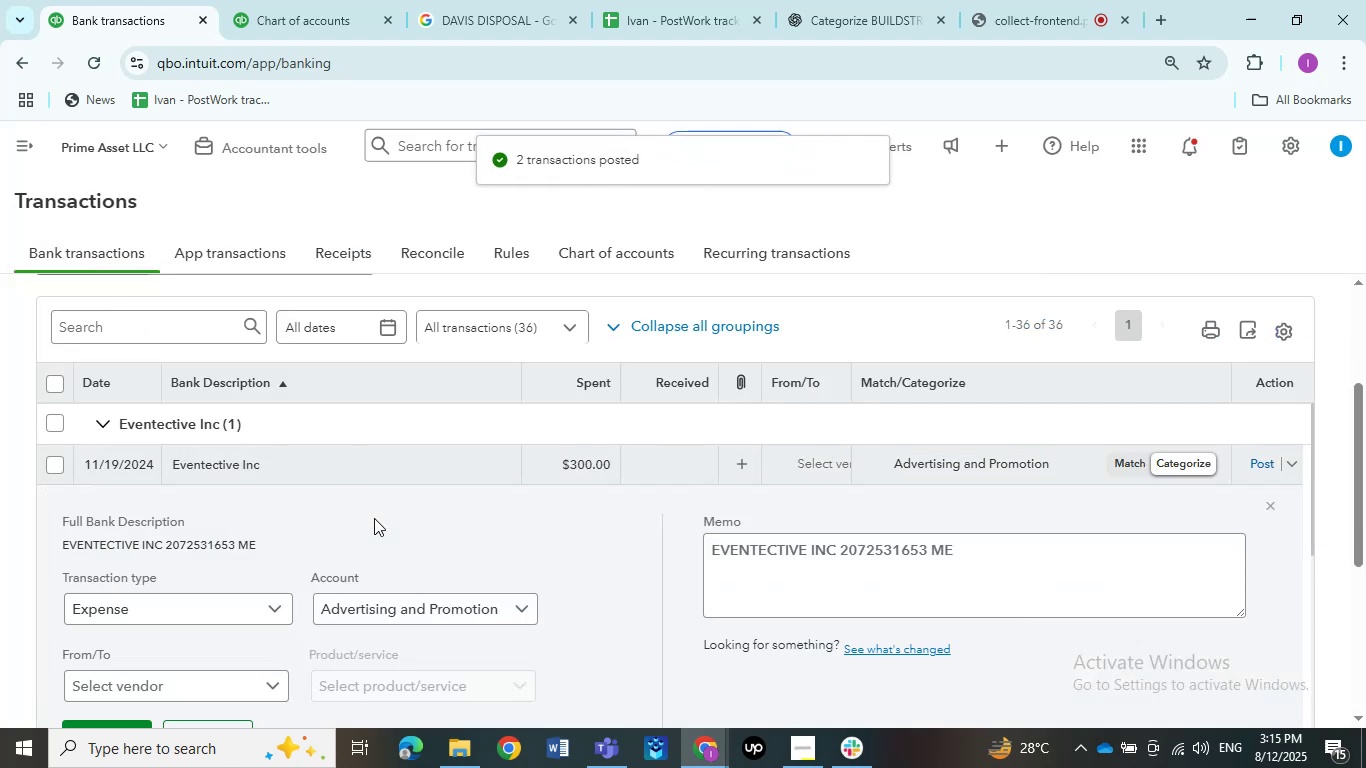 
scroll: coordinate [358, 551], scroll_direction: down, amount: 1.0
 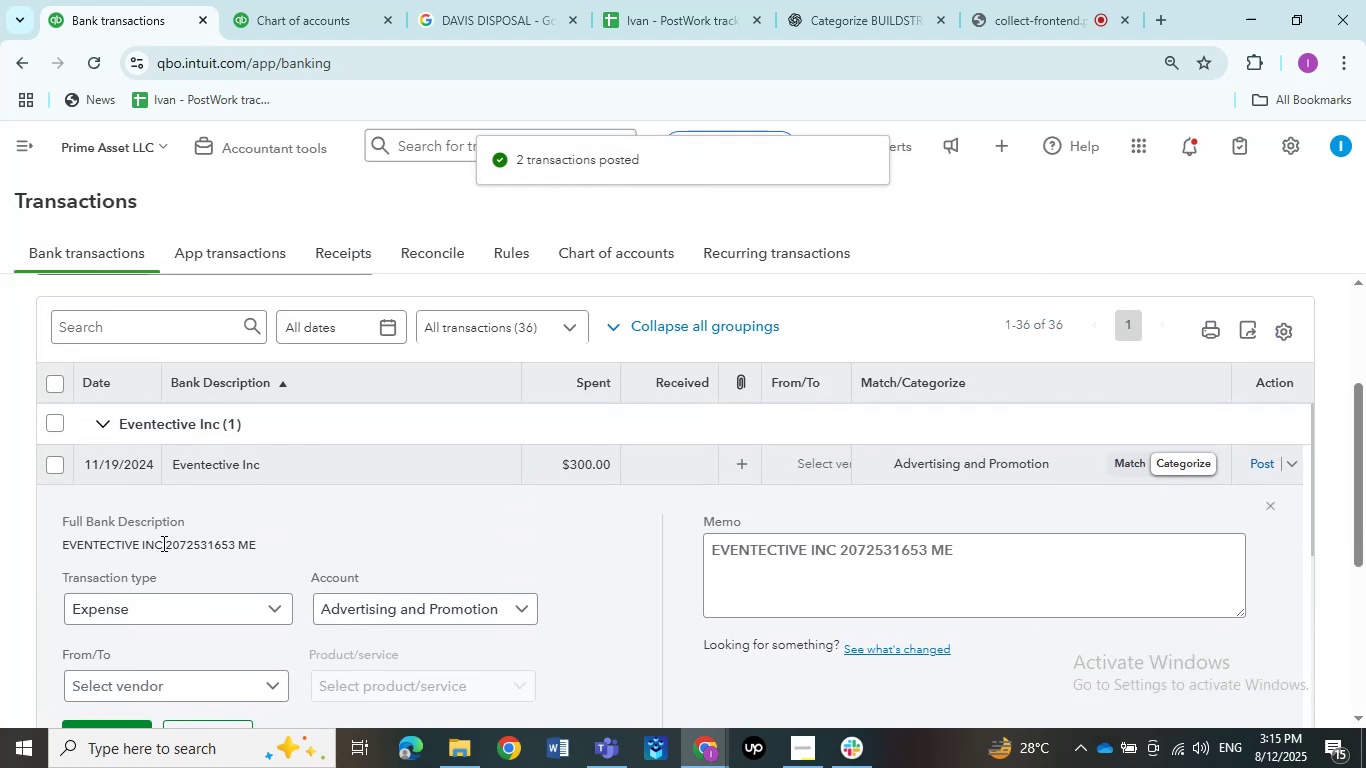 
left_click_drag(start_coordinate=[160, 543], to_coordinate=[61, 553])
 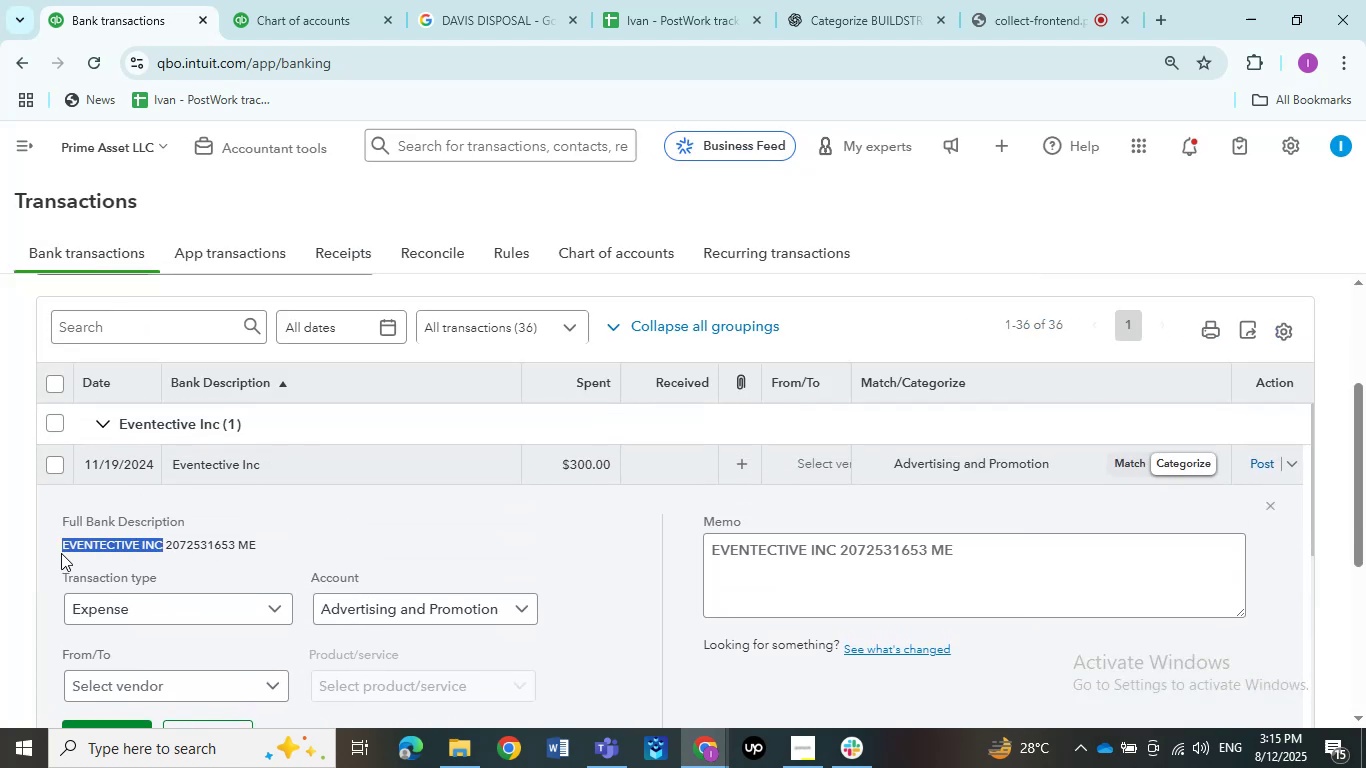 
key(Control+C)
 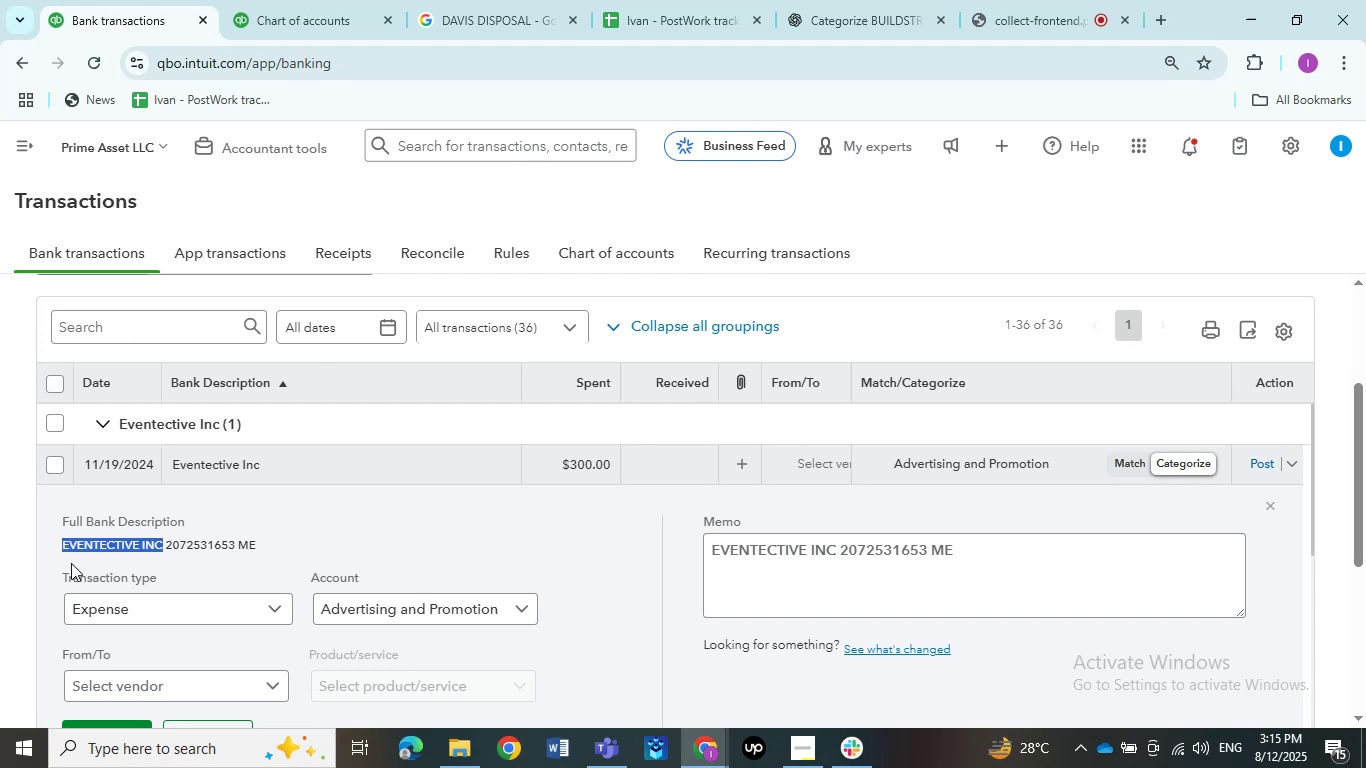 
key(Control+C)
 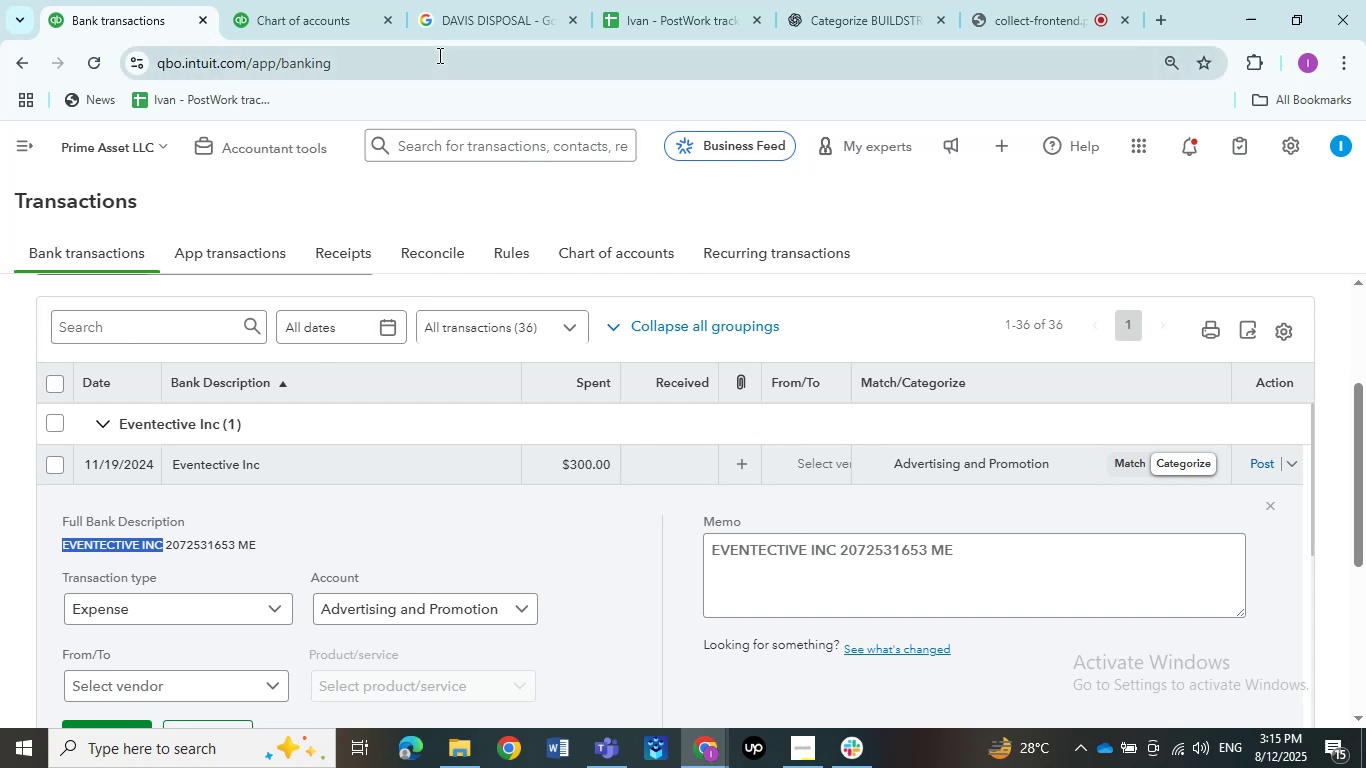 
left_click([454, 0])
 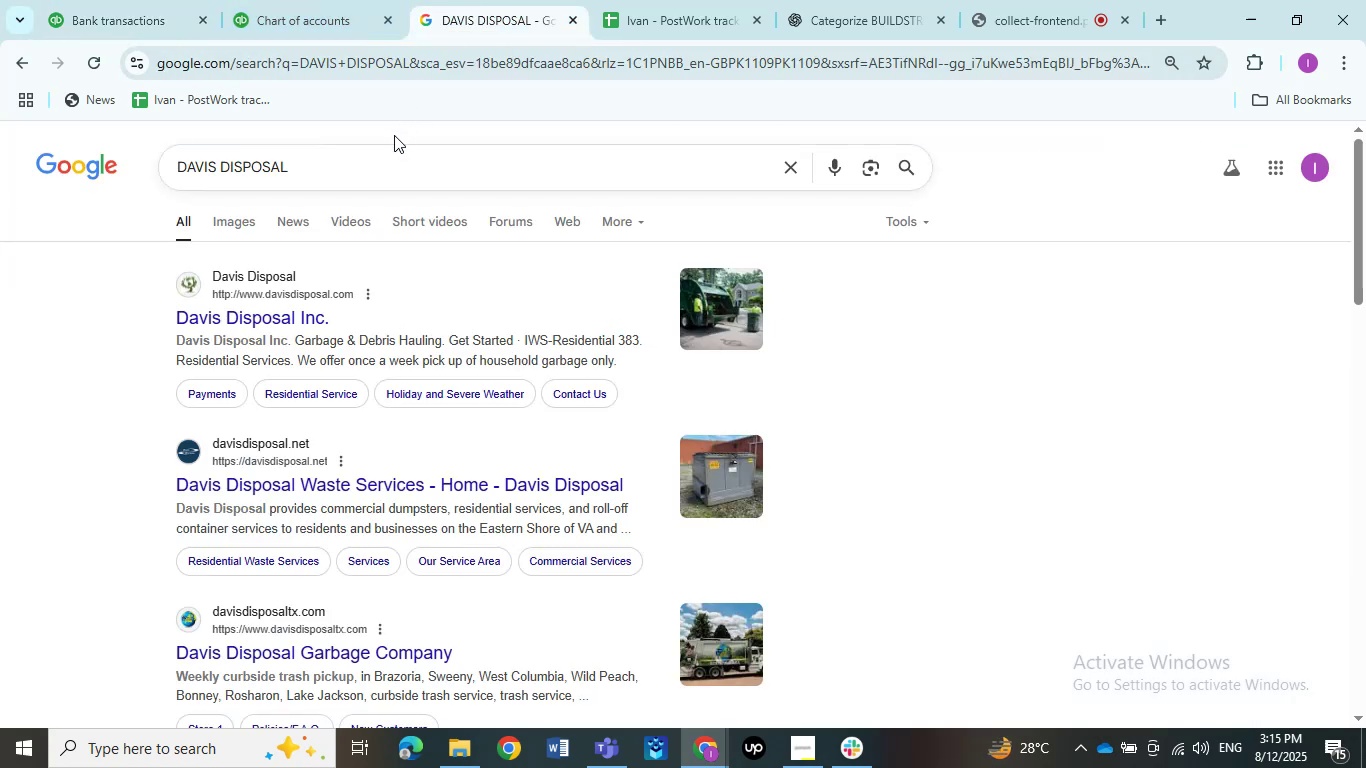 
left_click_drag(start_coordinate=[361, 164], to_coordinate=[124, 193])
 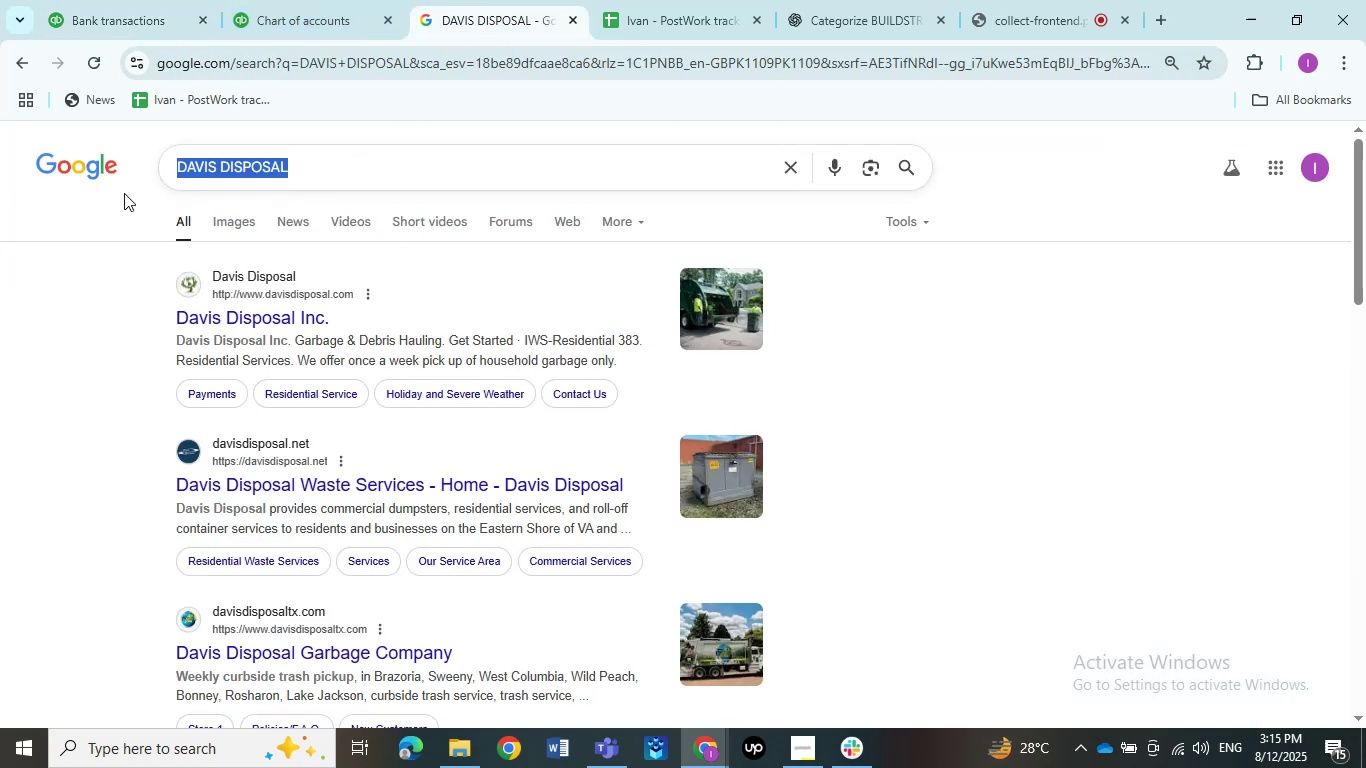 
key(Control+V)
 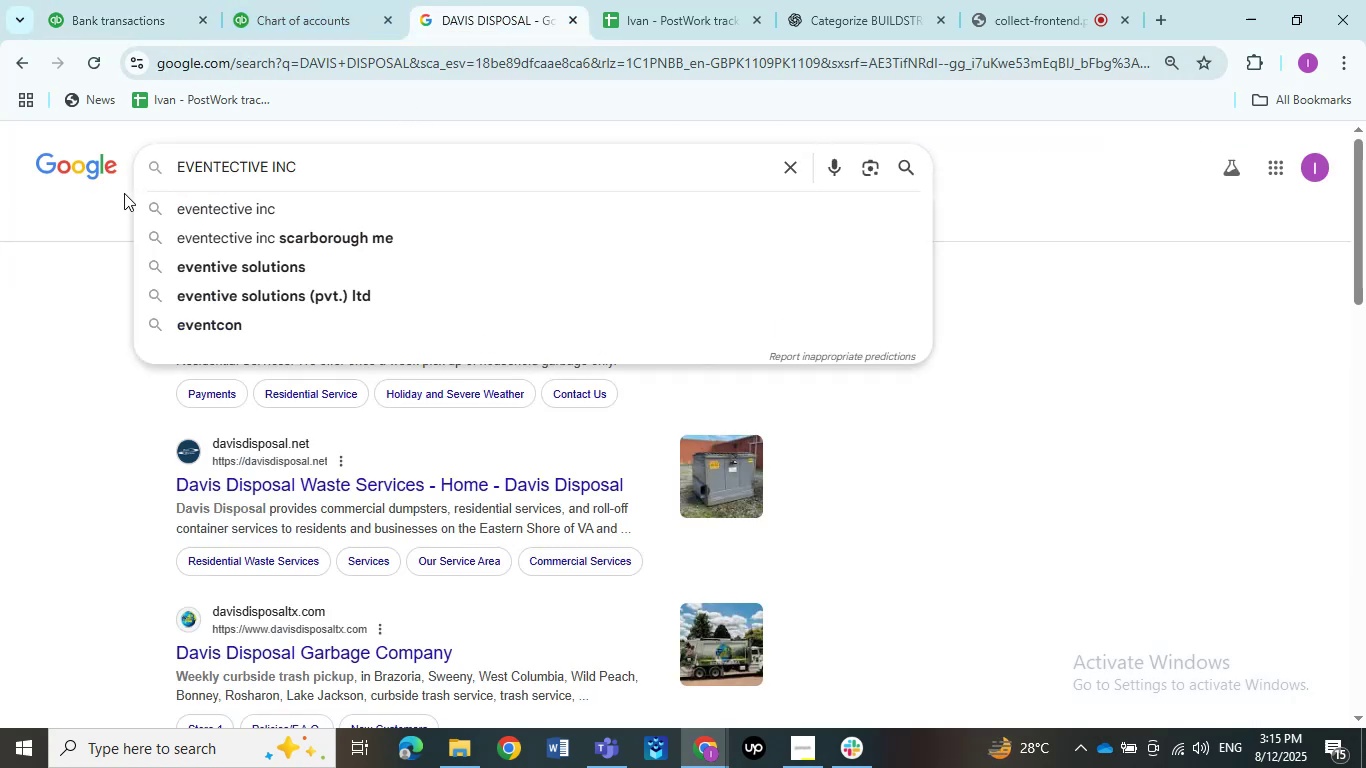 
key(Enter)
 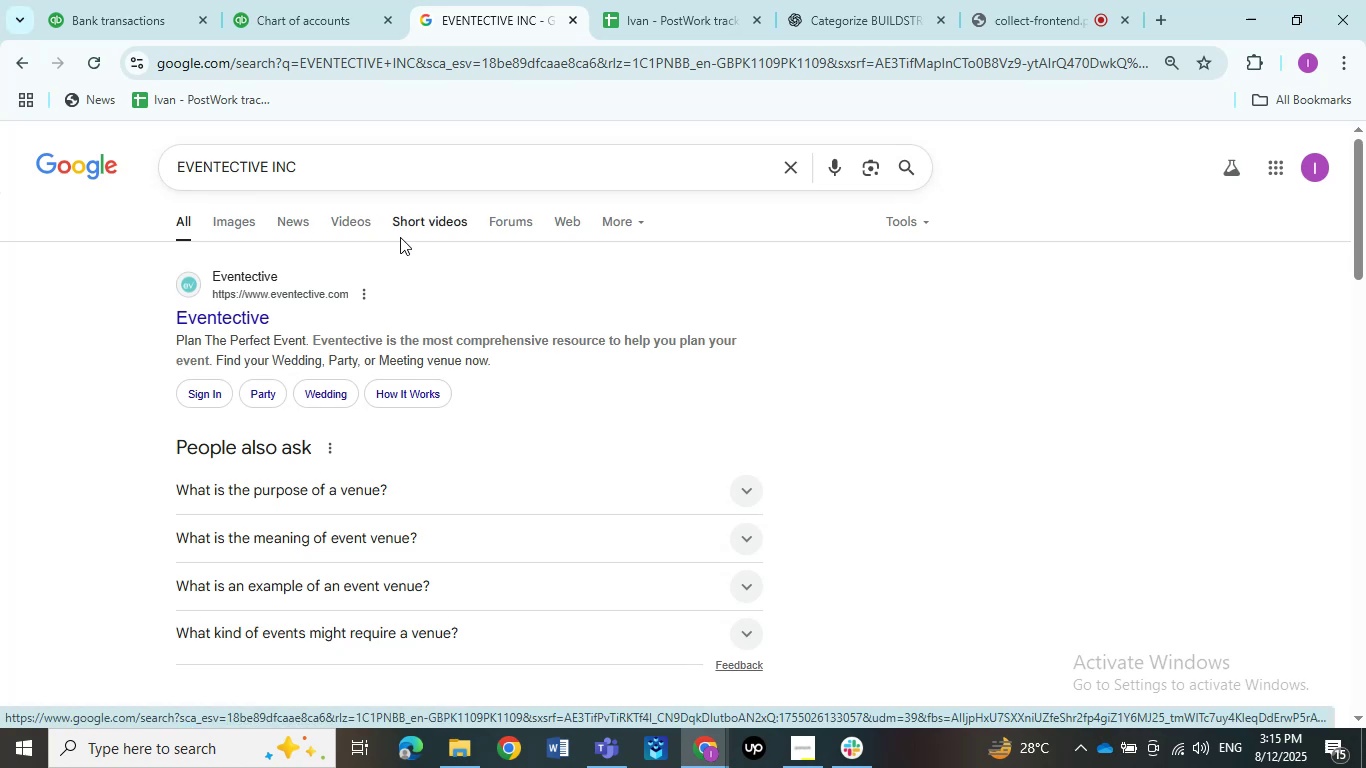 
wait(7.24)
 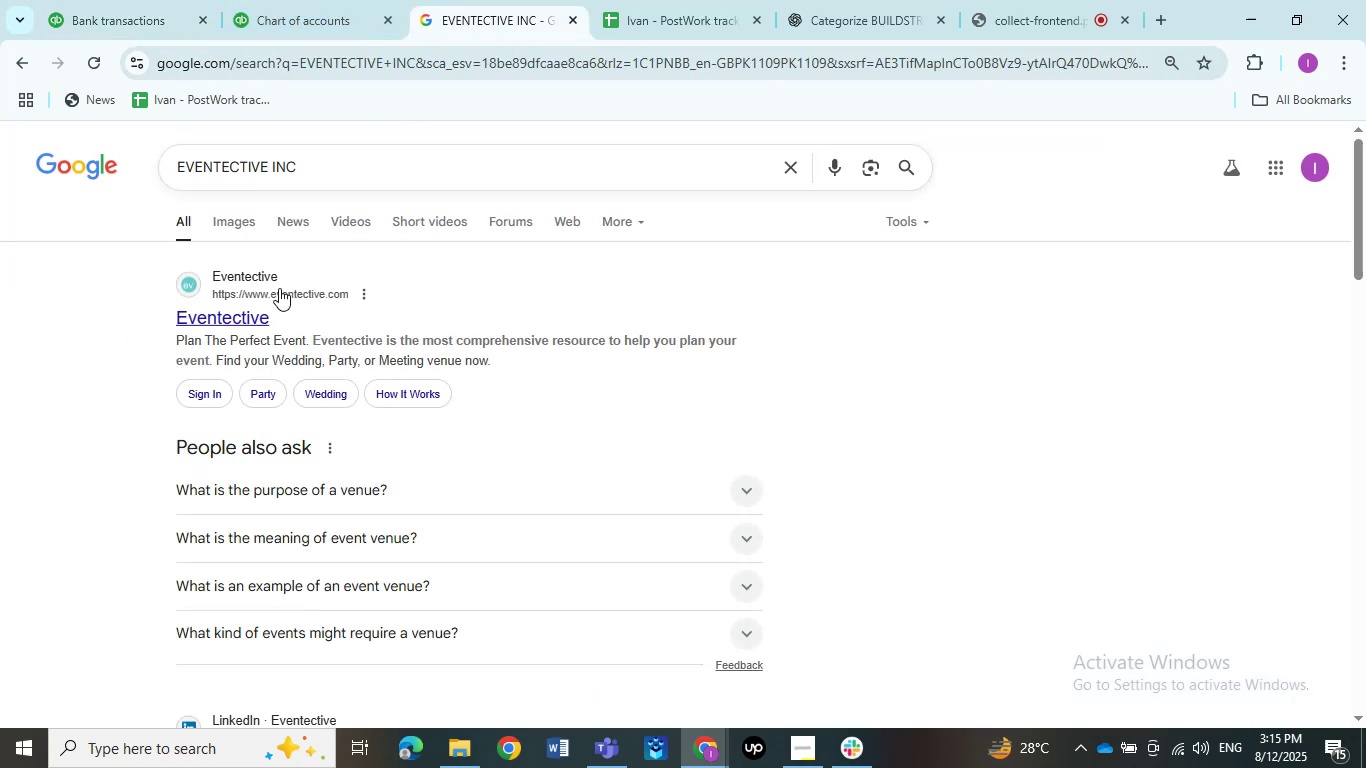 
left_click([372, 479])
 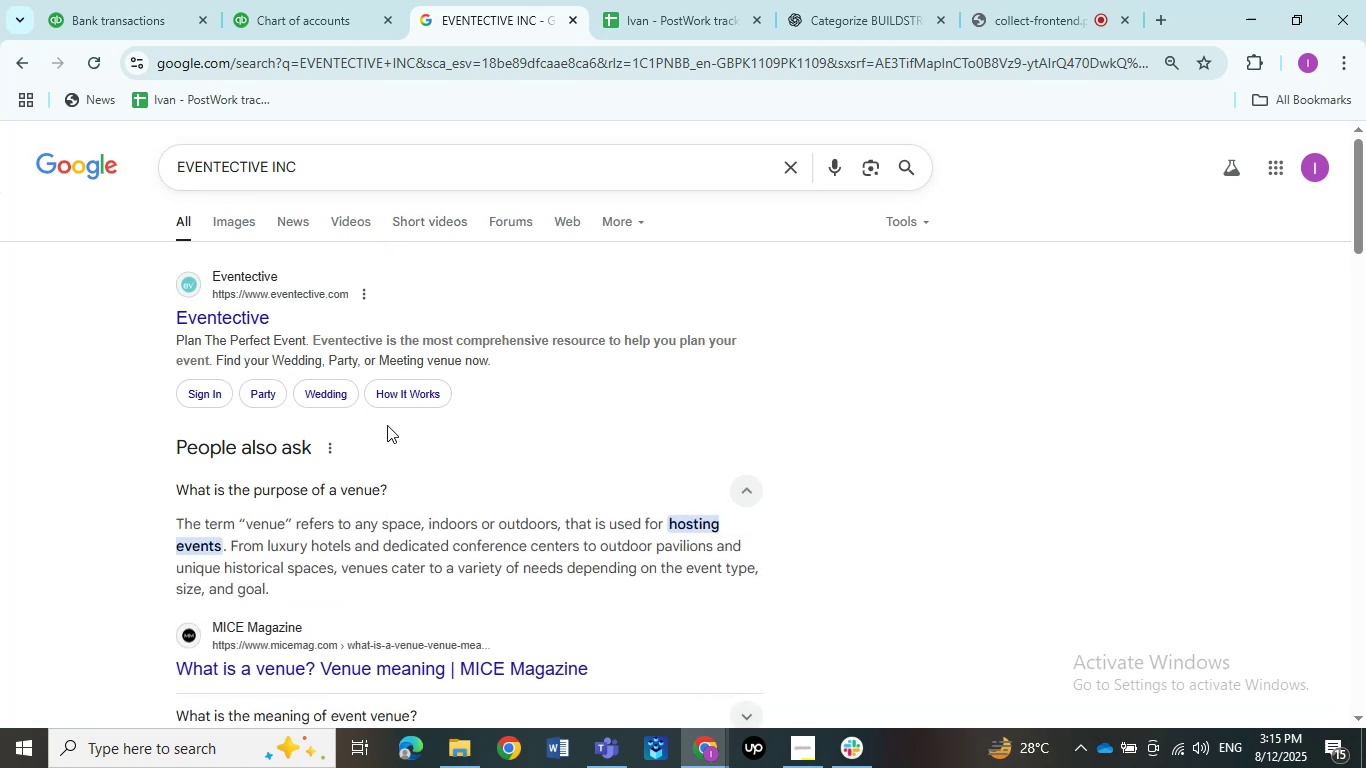 
left_click([341, 476])
 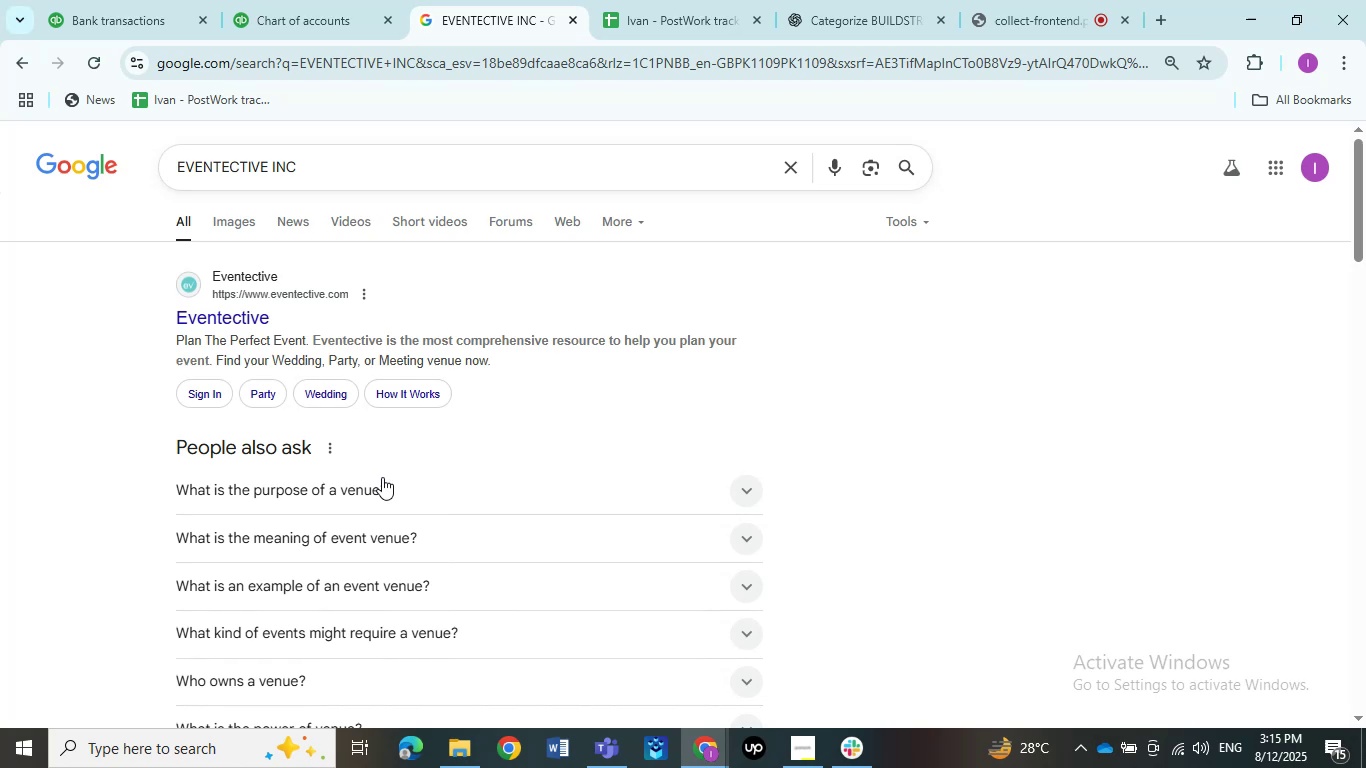 
wait(6.7)
 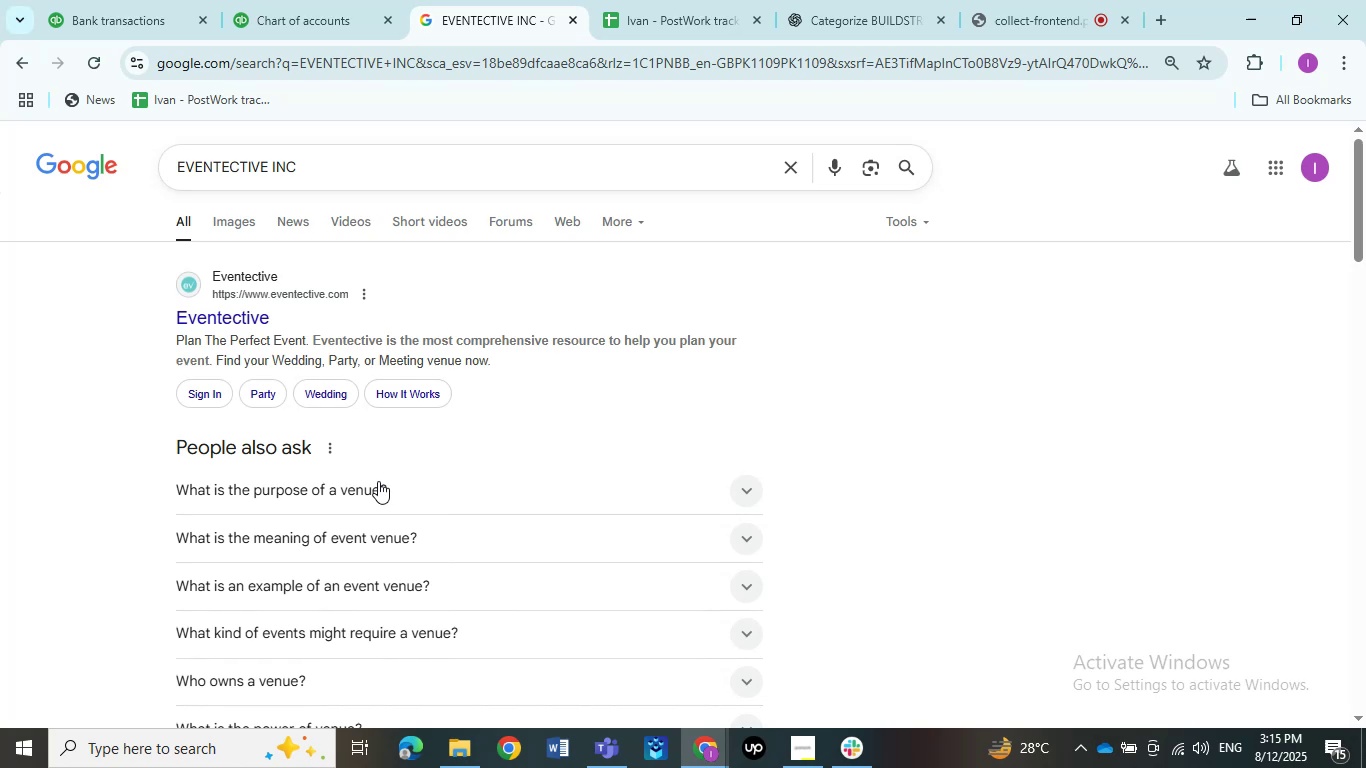 
scroll: coordinate [382, 477], scroll_direction: none, amount: 0.0
 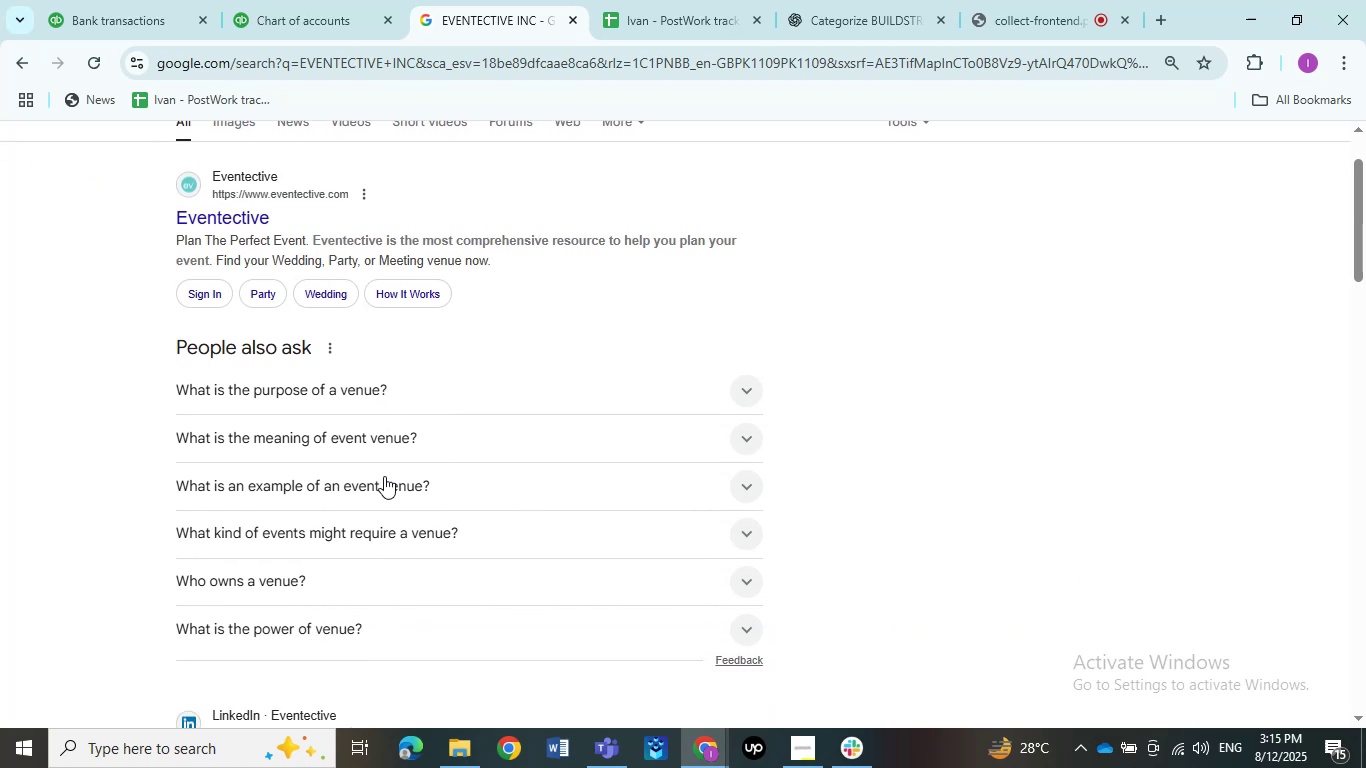 
scroll: coordinate [393, 467], scroll_direction: down, amount: 4.0
 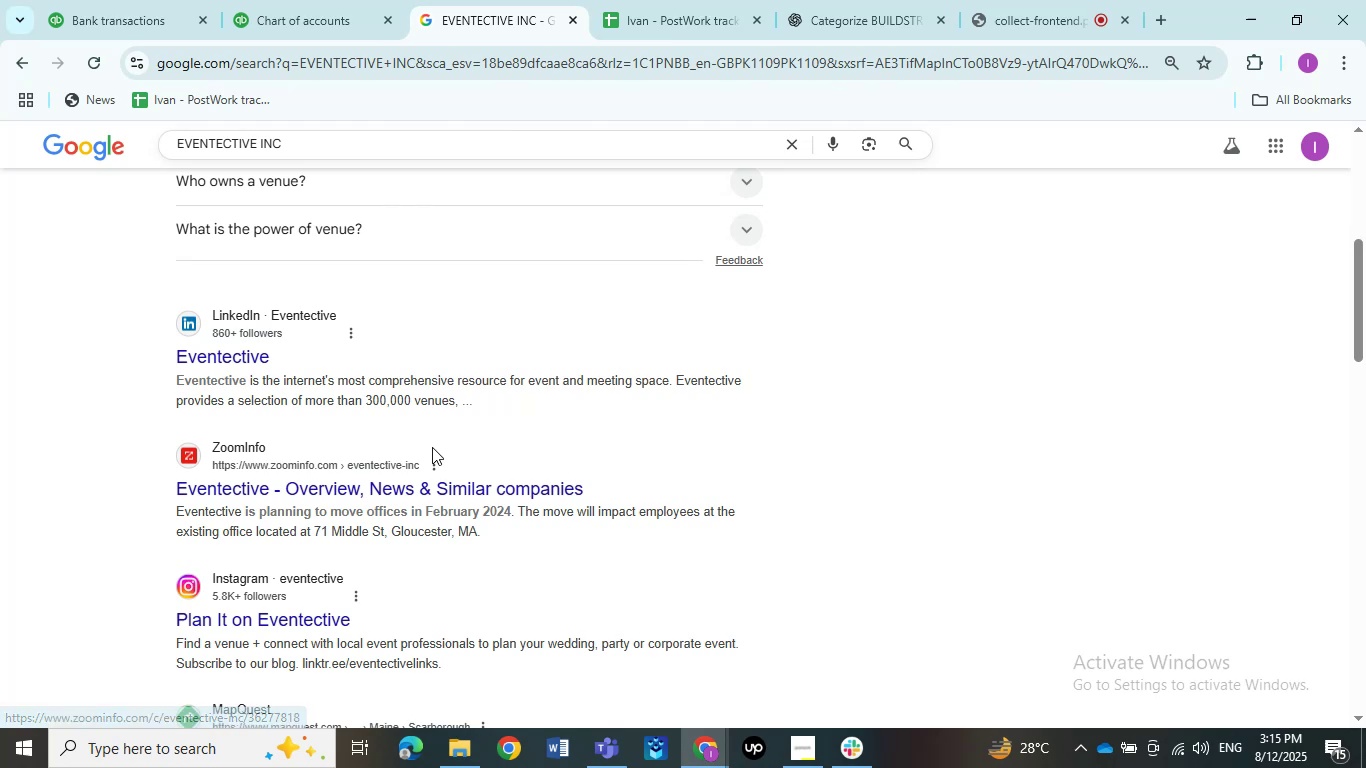 
scroll: coordinate [396, 444], scroll_direction: up, amount: 5.0
 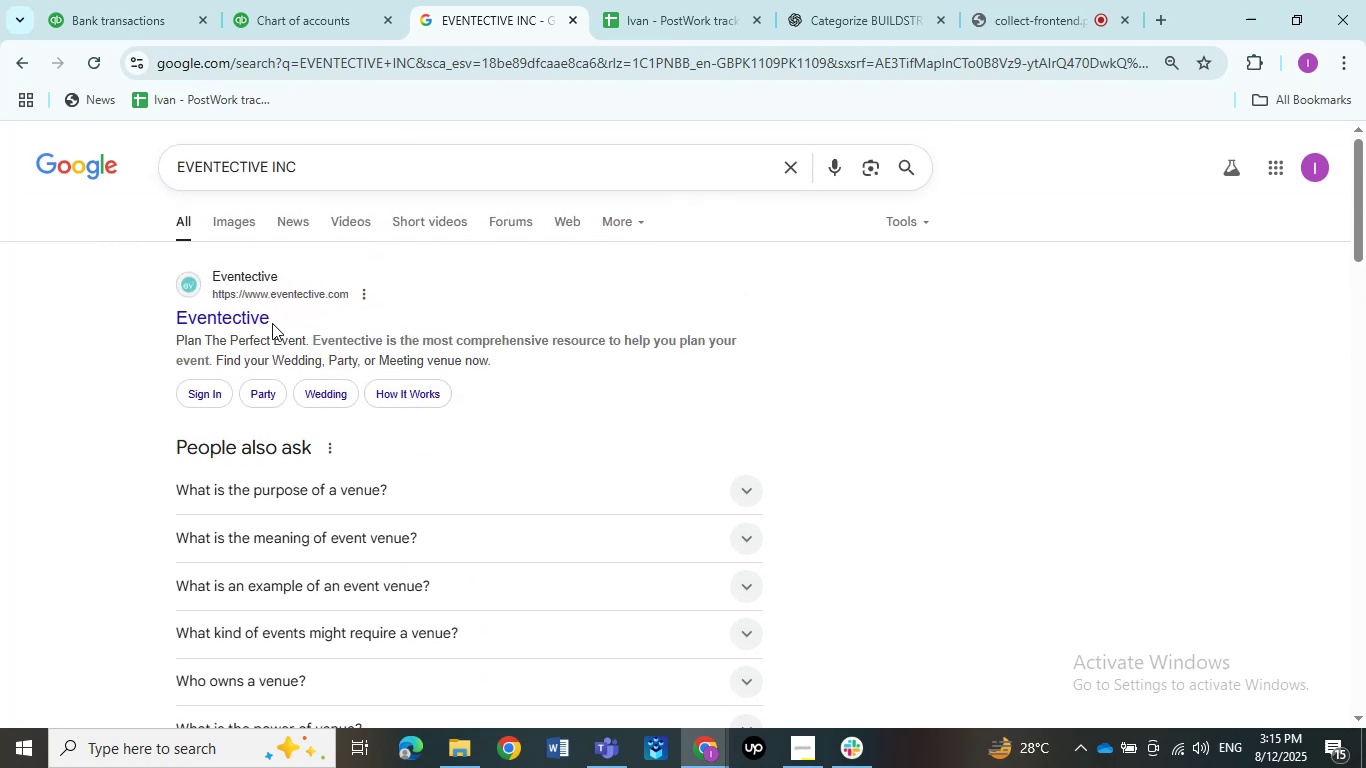 
left_click([253, 323])
 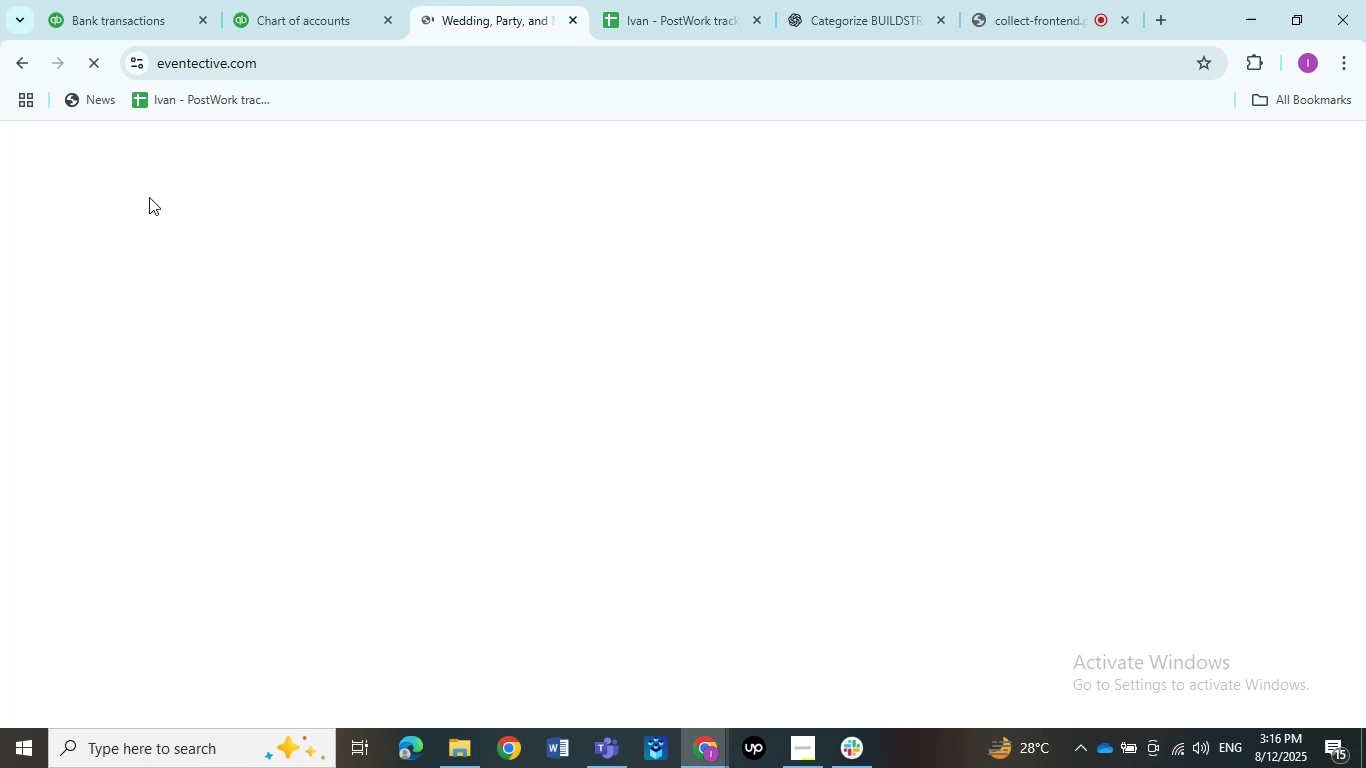 
wait(23.63)
 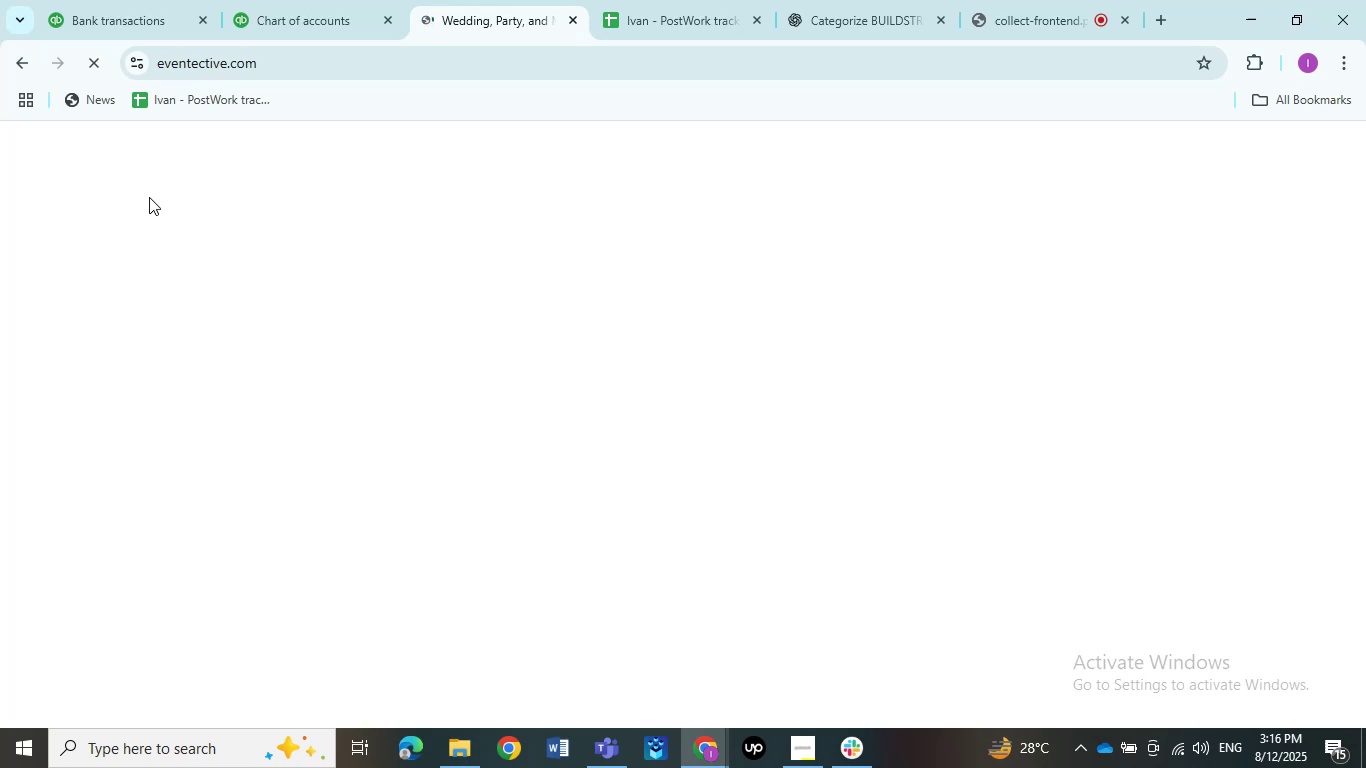 
left_click([106, 66])
 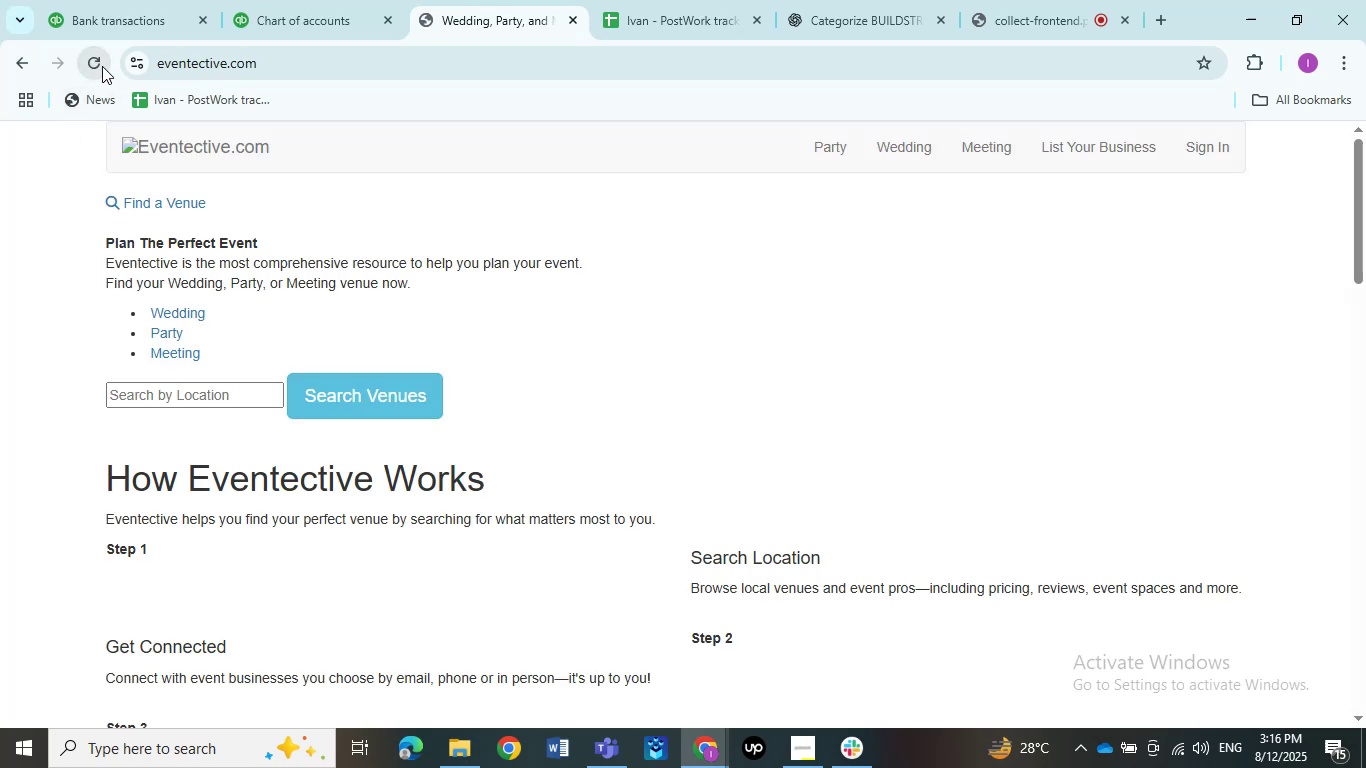 
left_click([99, 66])
 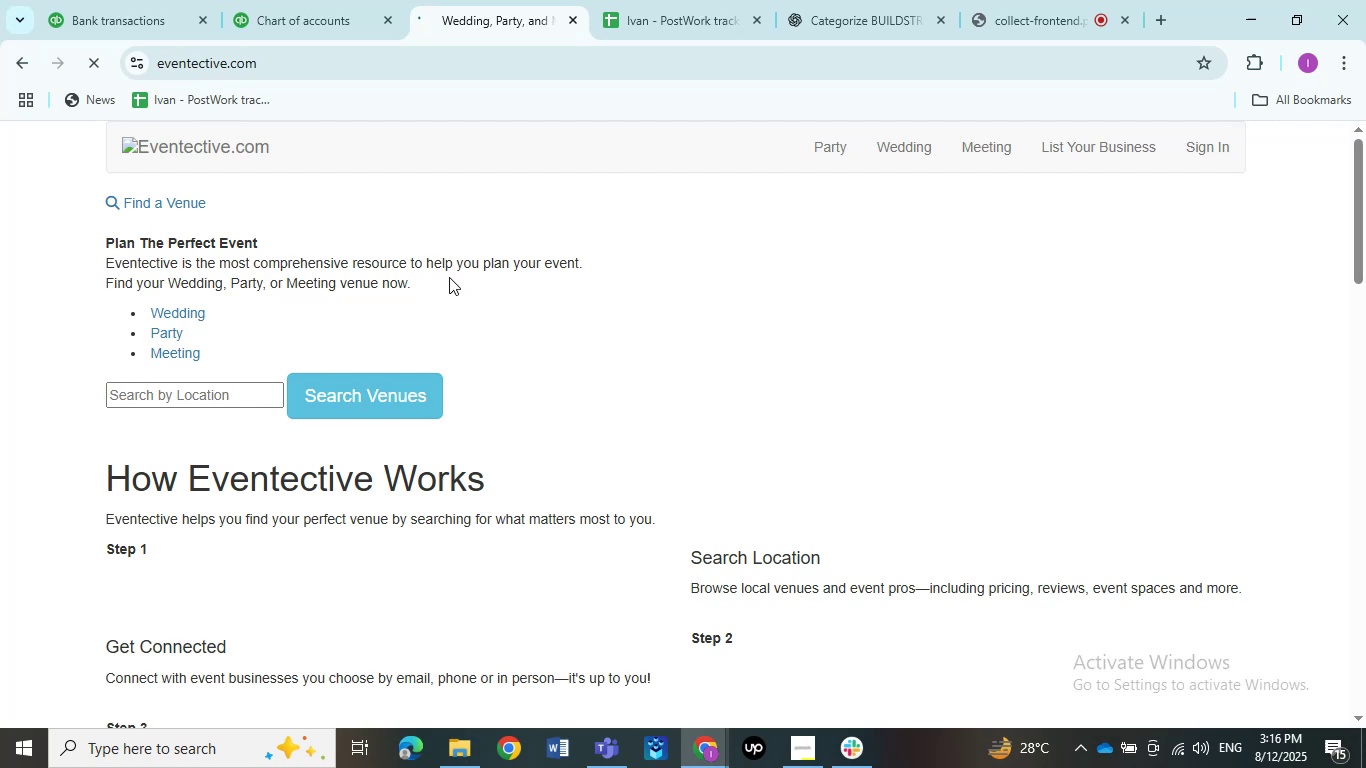 
wait(9.18)
 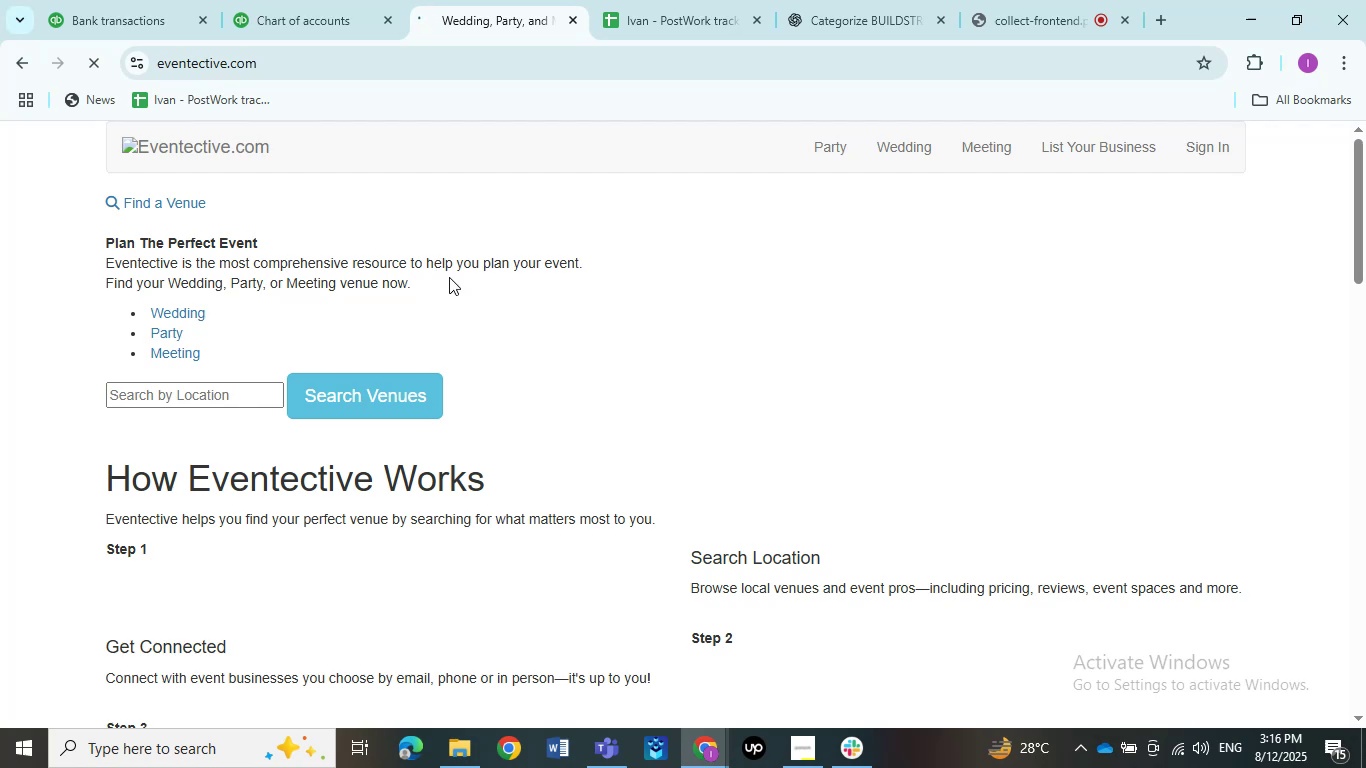 
double_click([96, 65])
 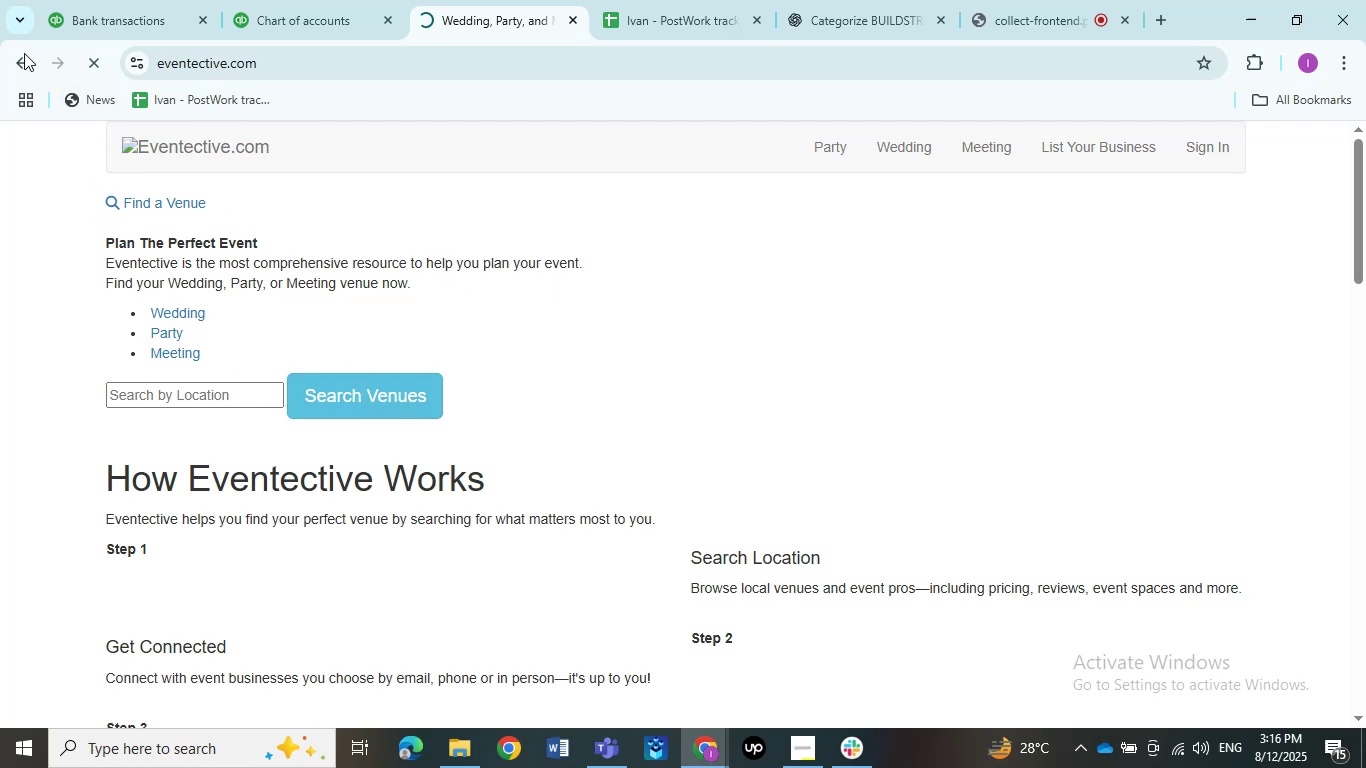 
left_click([11, 56])
 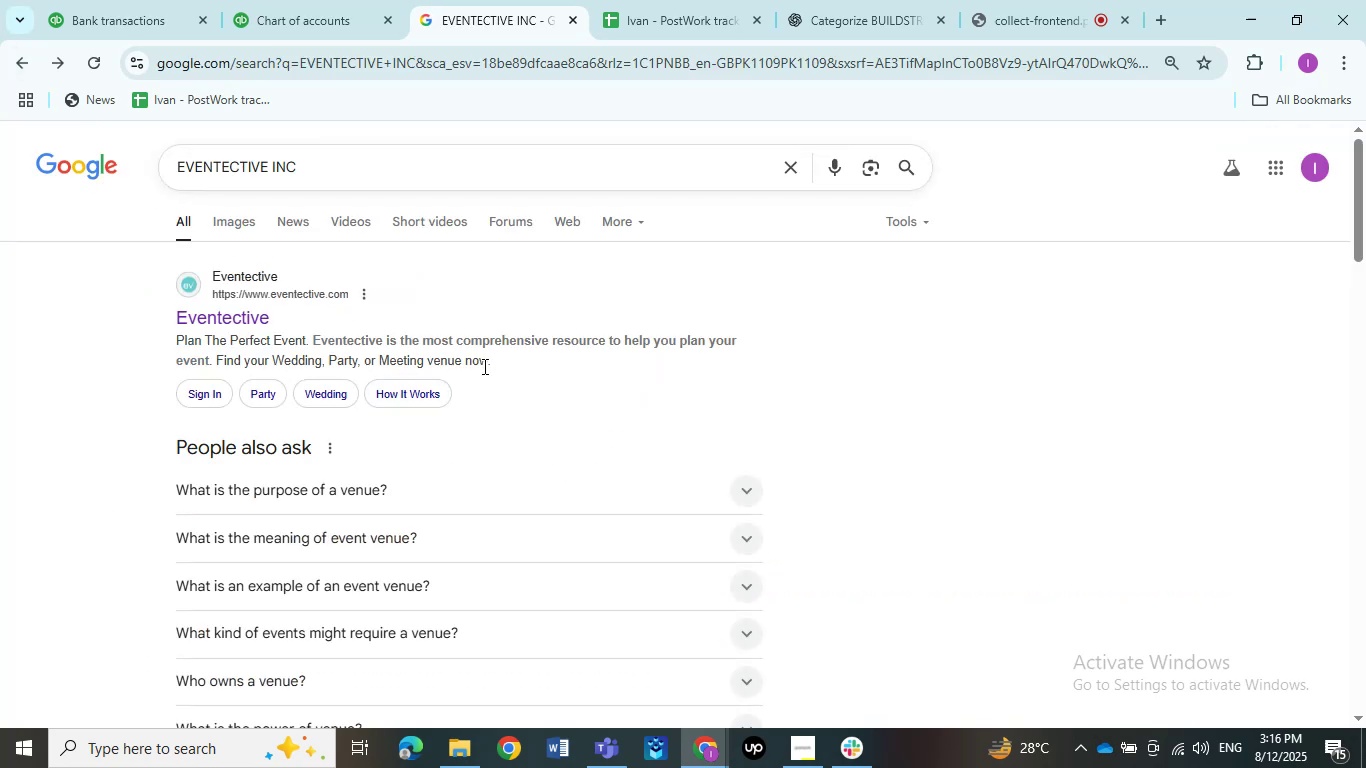 
wait(5.94)
 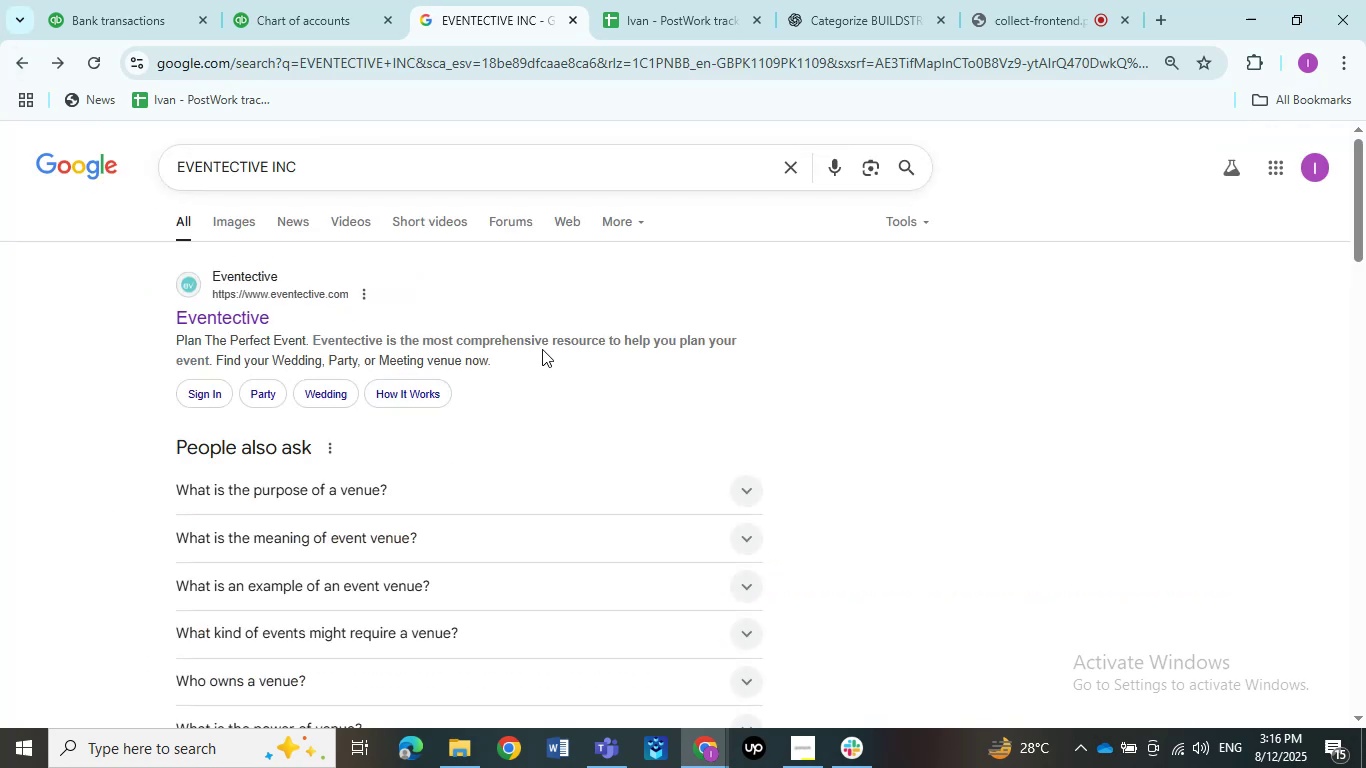 
scroll: coordinate [506, 431], scroll_direction: none, amount: 0.0
 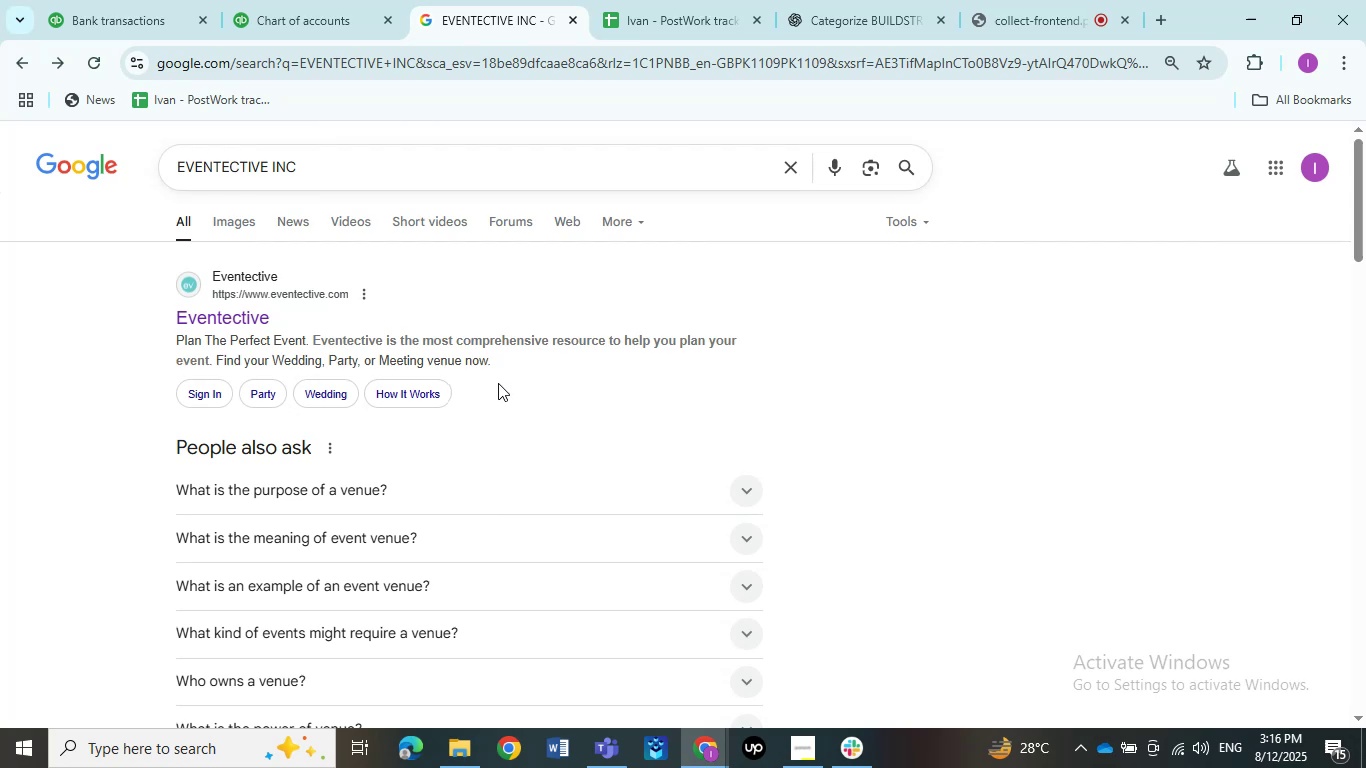 
wait(7.07)
 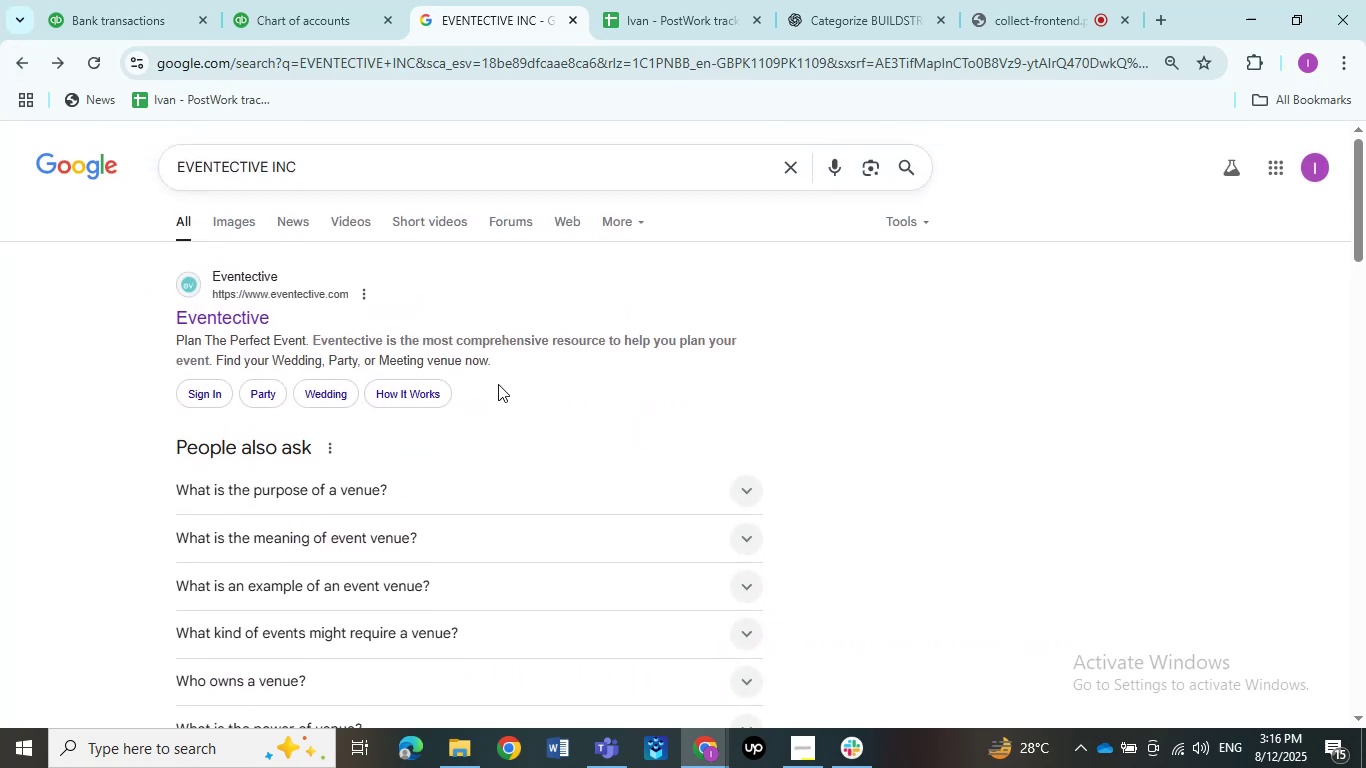 
scroll: coordinate [566, 451], scroll_direction: none, amount: 0.0
 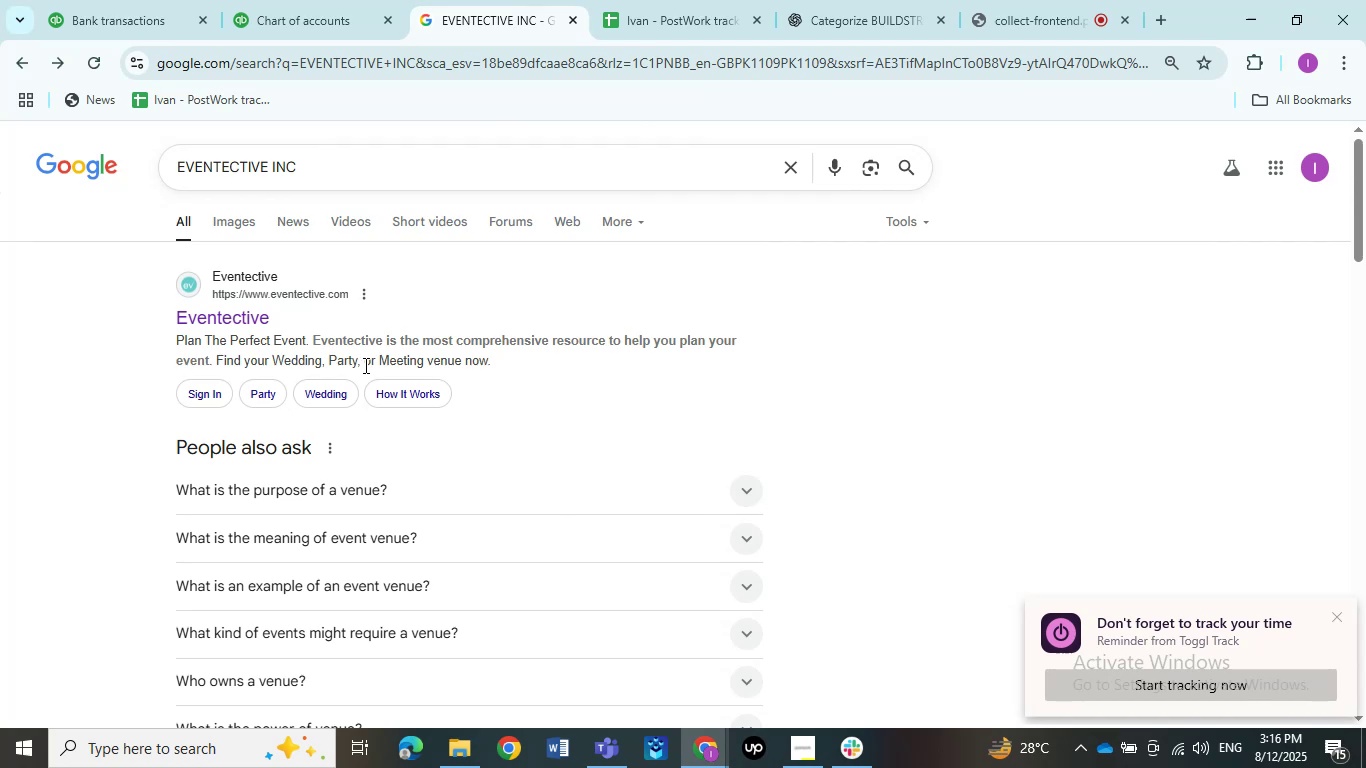 
wait(6.35)
 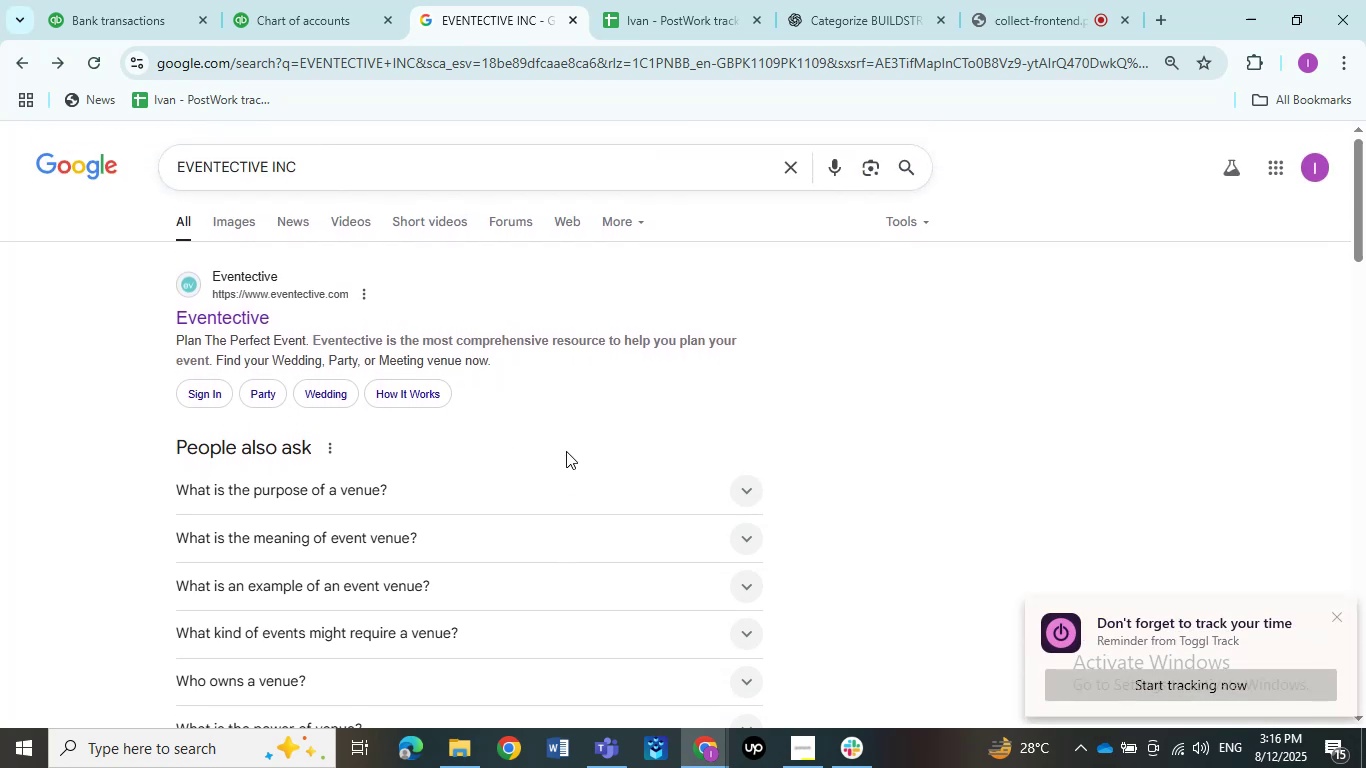 
left_click([165, 0])
 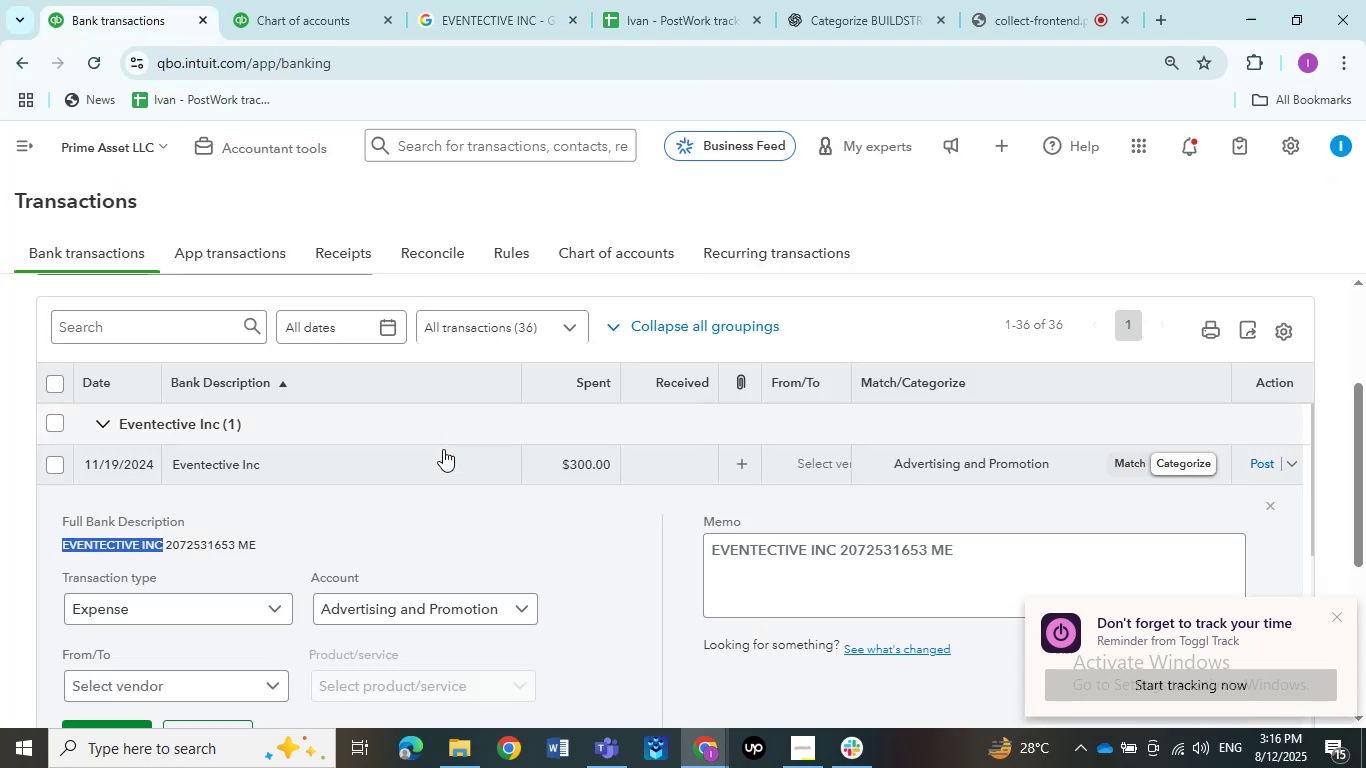 
left_click([435, 474])
 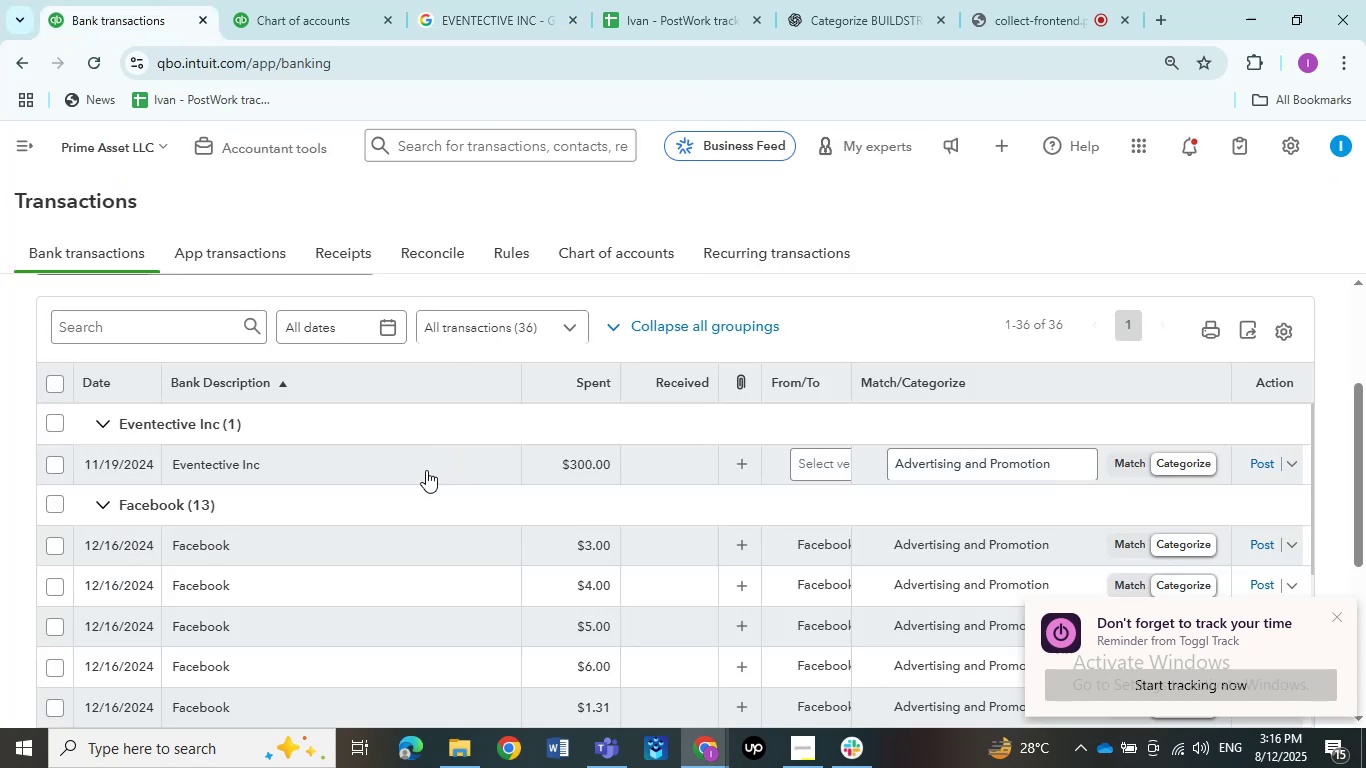 
scroll: coordinate [426, 469], scroll_direction: none, amount: 0.0
 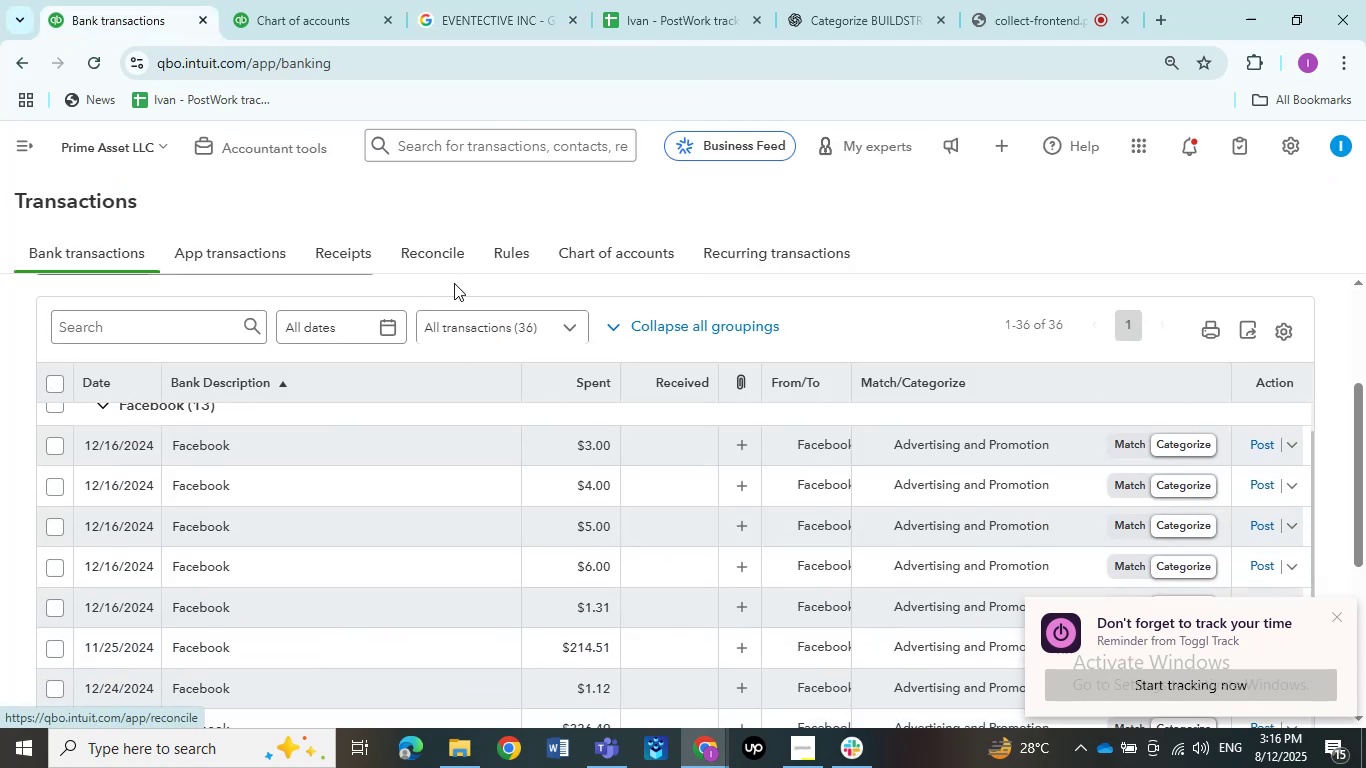 
scroll: coordinate [460, 388], scroll_direction: up, amount: 2.0
 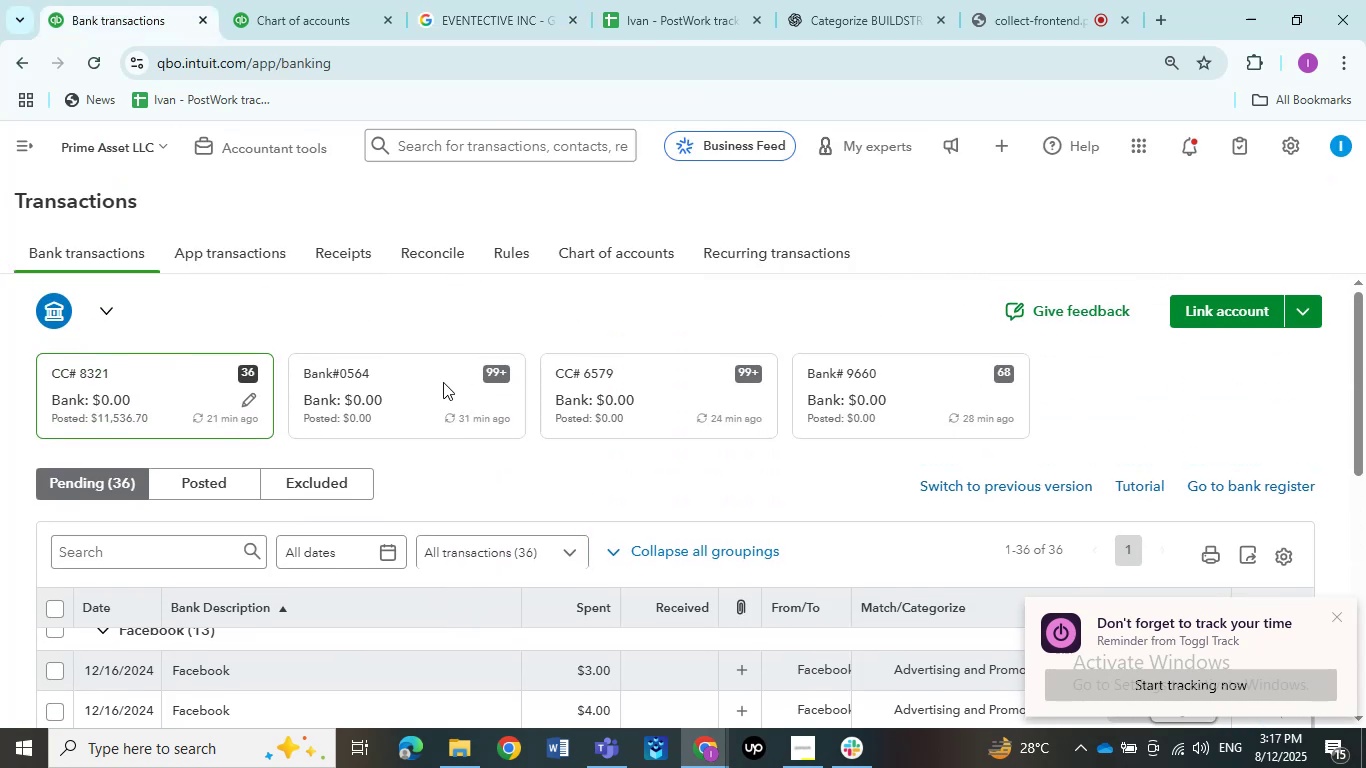 
scroll: coordinate [424, 456], scroll_direction: down, amount: 1.0
 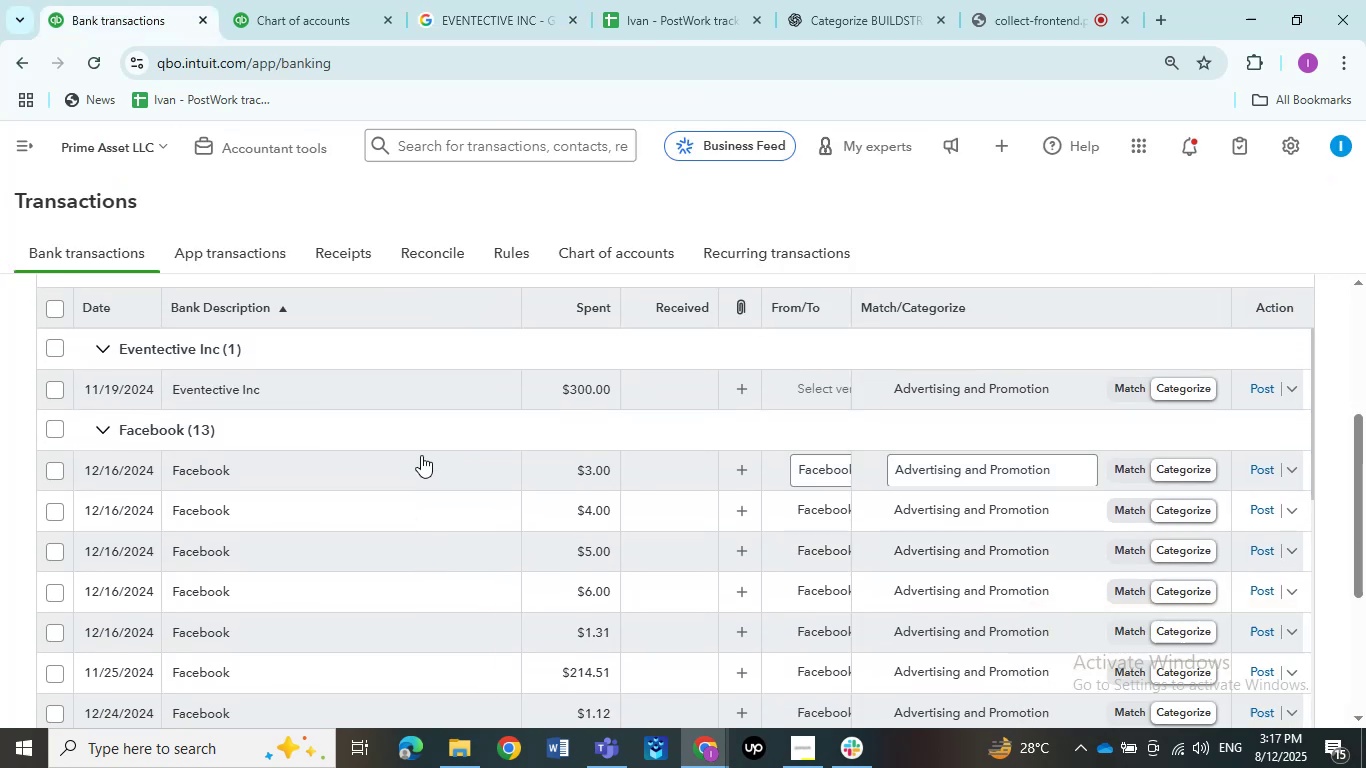 
scroll: coordinate [429, 451], scroll_direction: up, amount: 1.0
 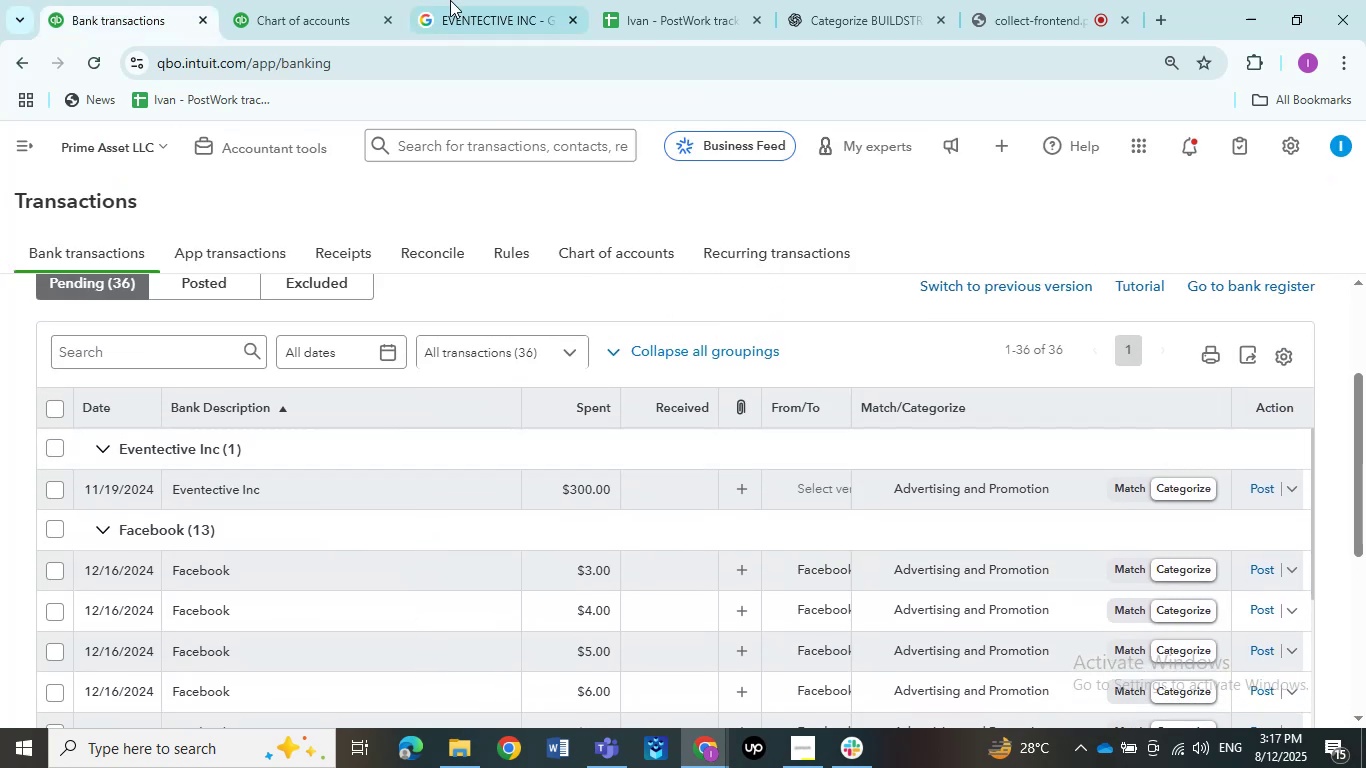 
left_click([440, 0])
 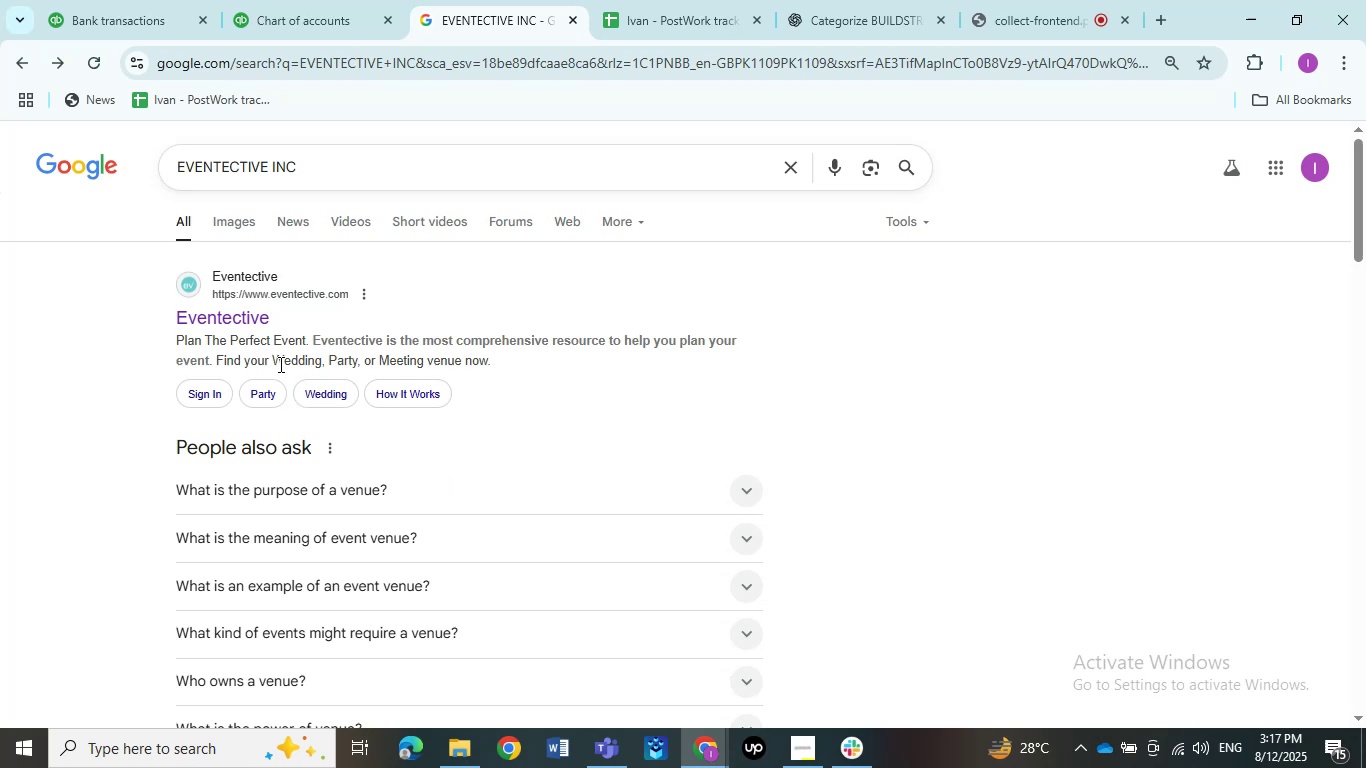 
scroll: coordinate [523, 419], scroll_direction: none, amount: 0.0
 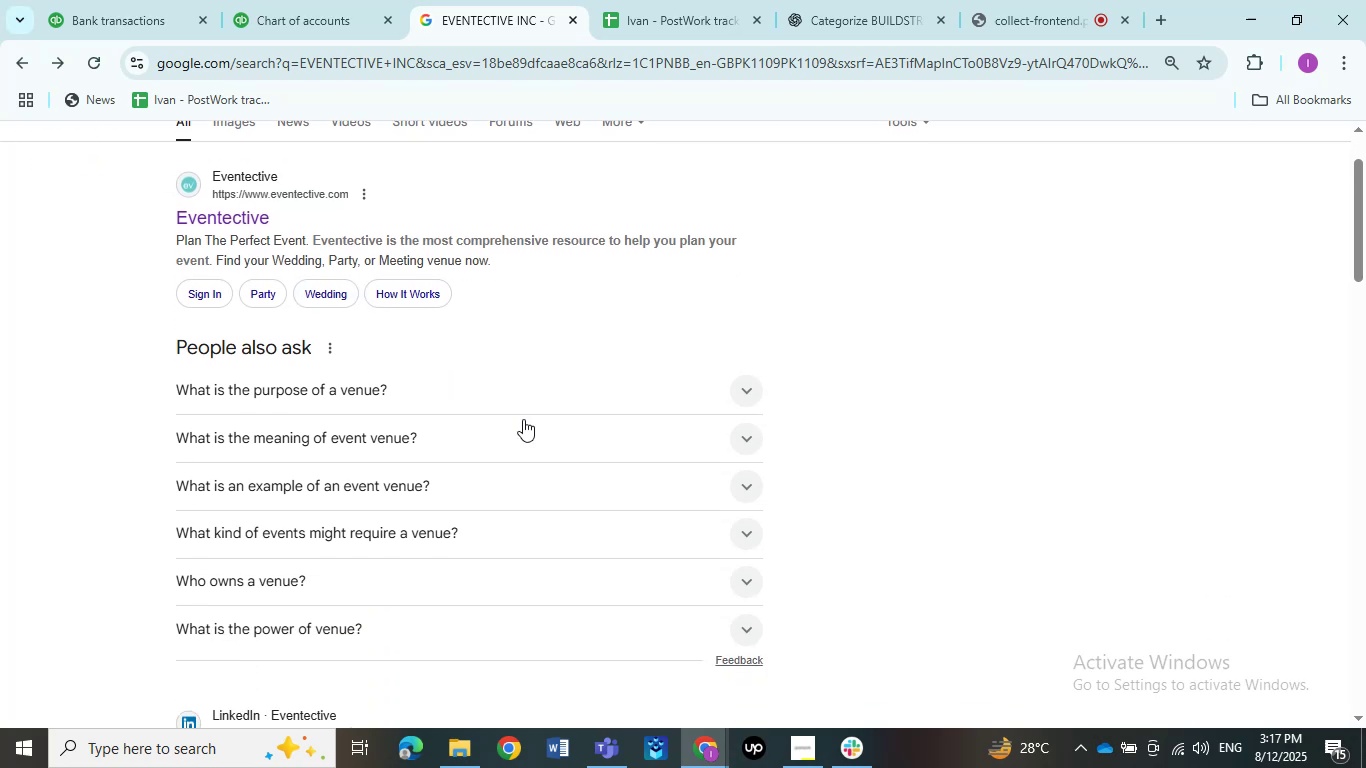 
scroll: coordinate [523, 419], scroll_direction: down, amount: 1.0
 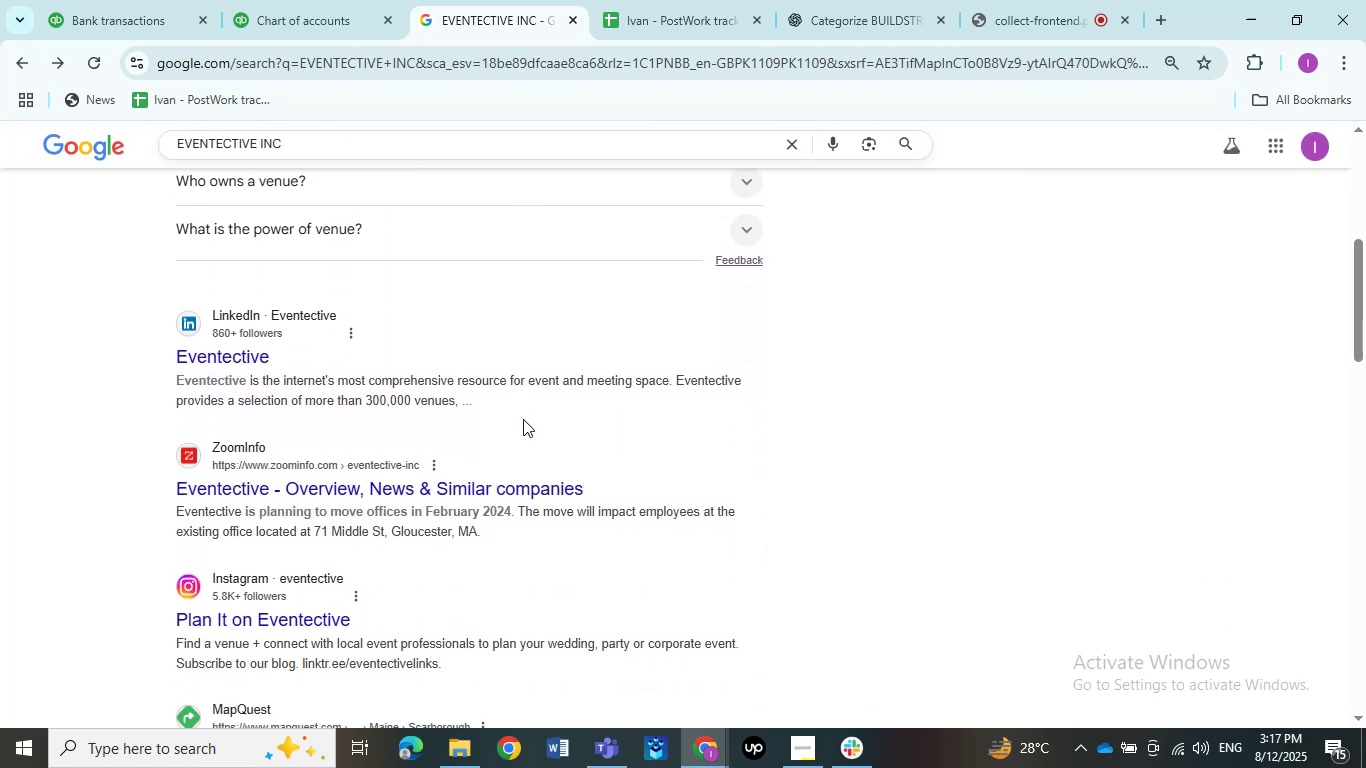 
wait(7.02)
 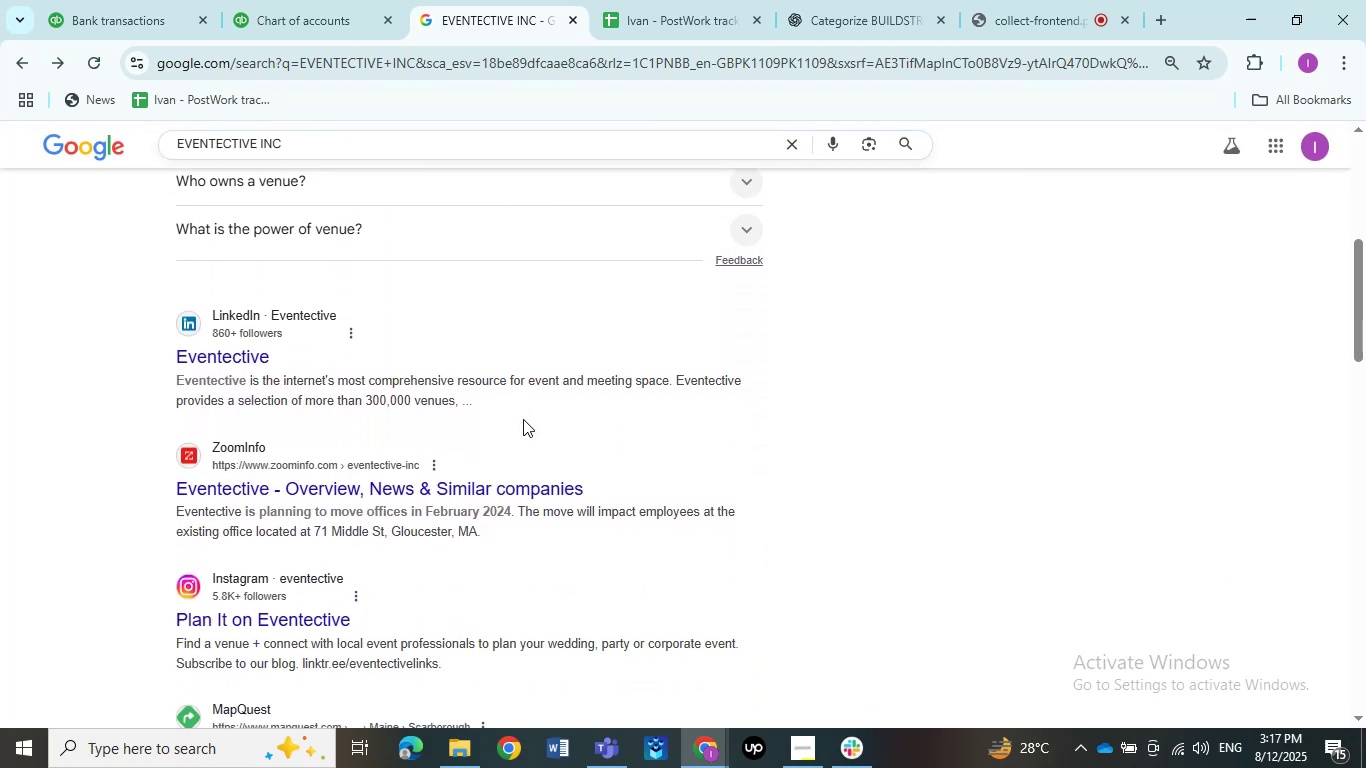 
scroll: coordinate [523, 419], scroll_direction: up, amount: 1.0
 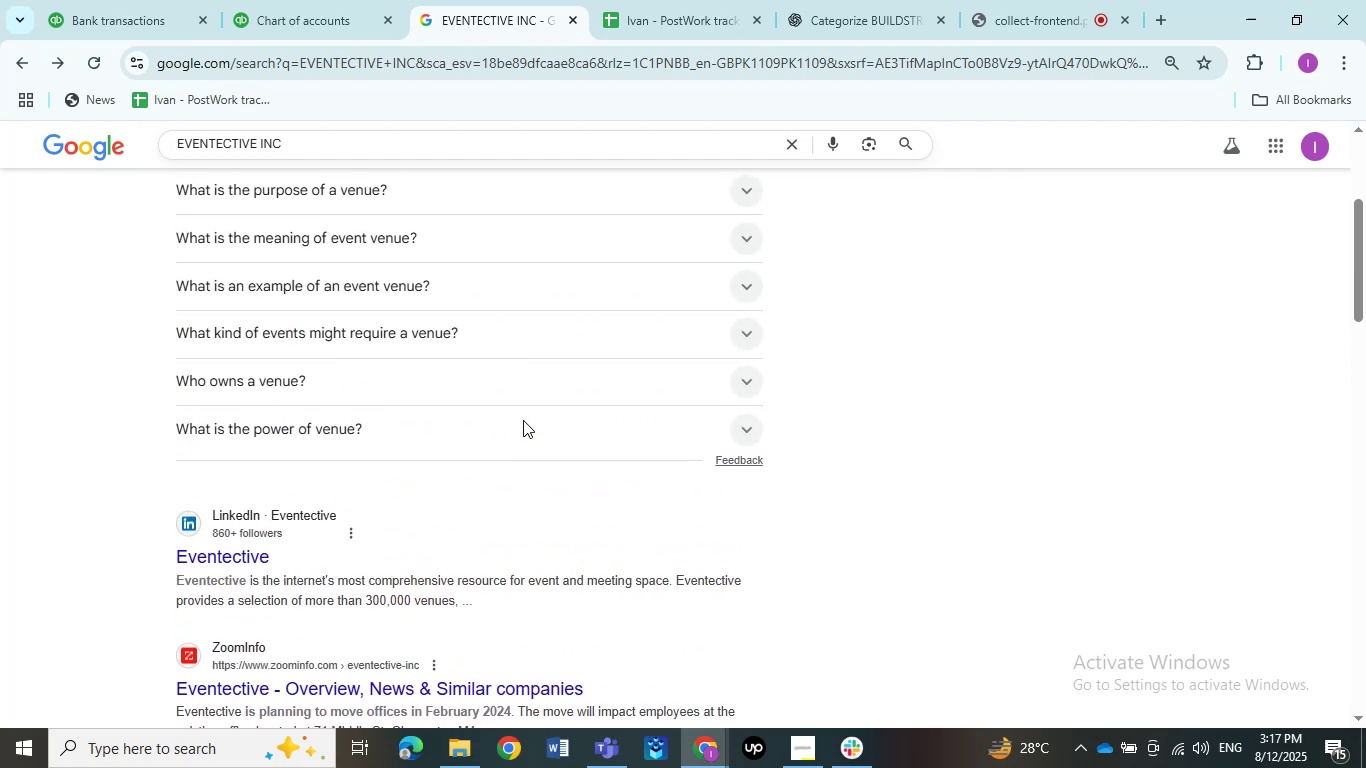 
left_click([523, 421])
 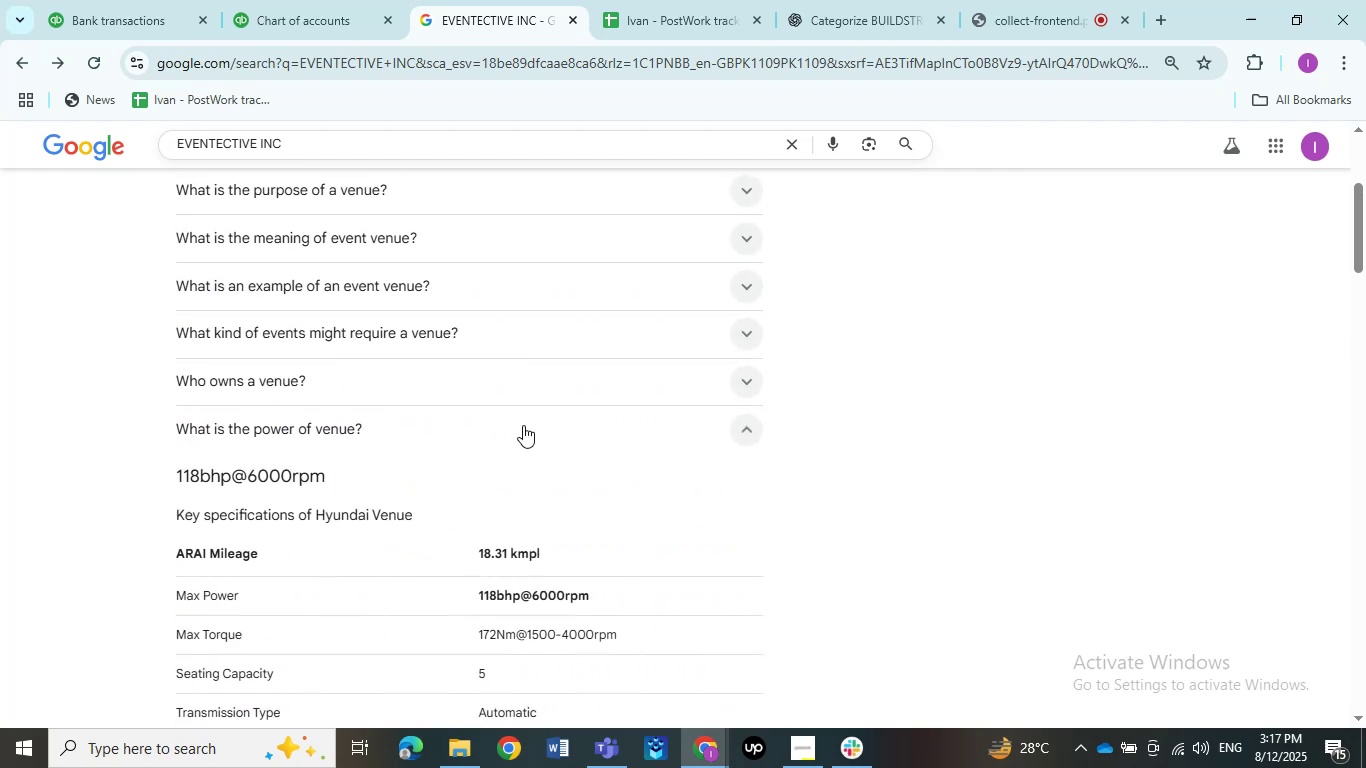 
left_click([523, 425])
 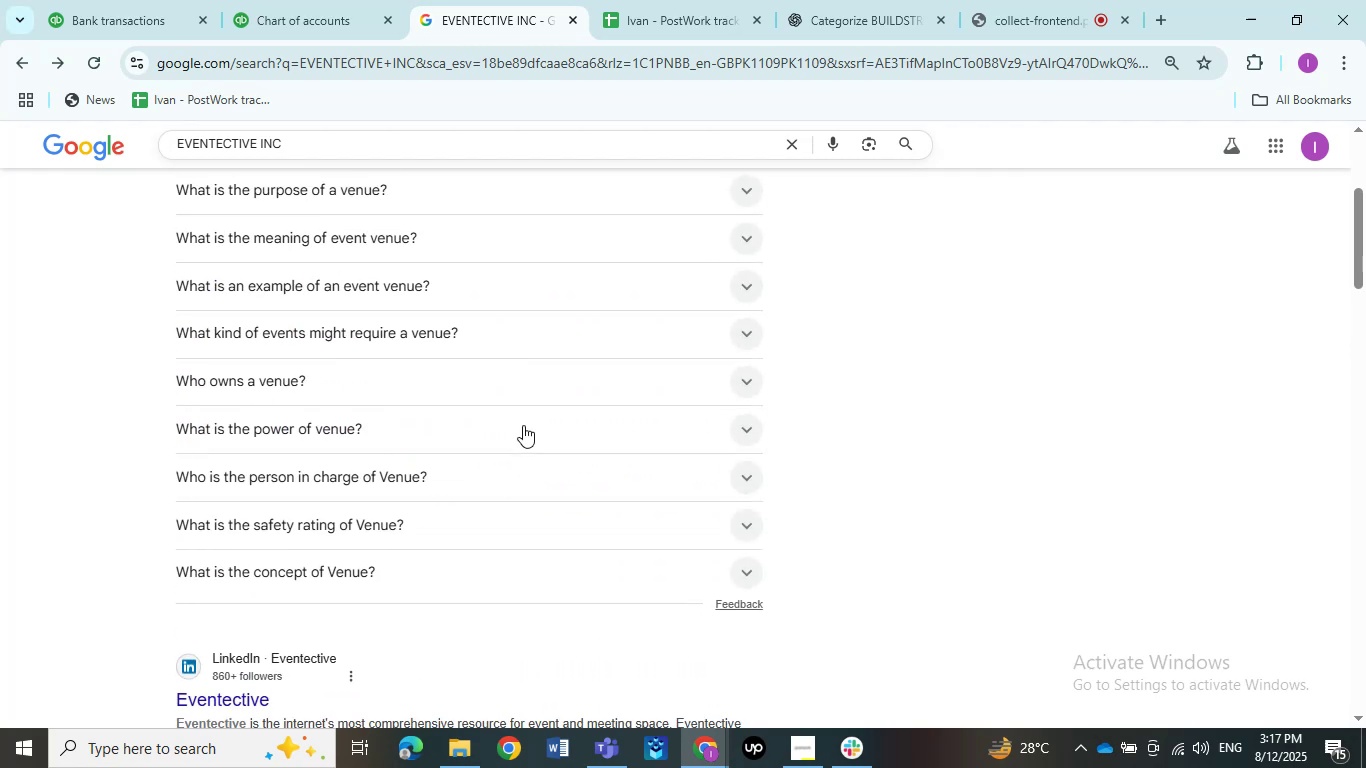 
scroll: coordinate [523, 425], scroll_direction: up, amount: 1.0
 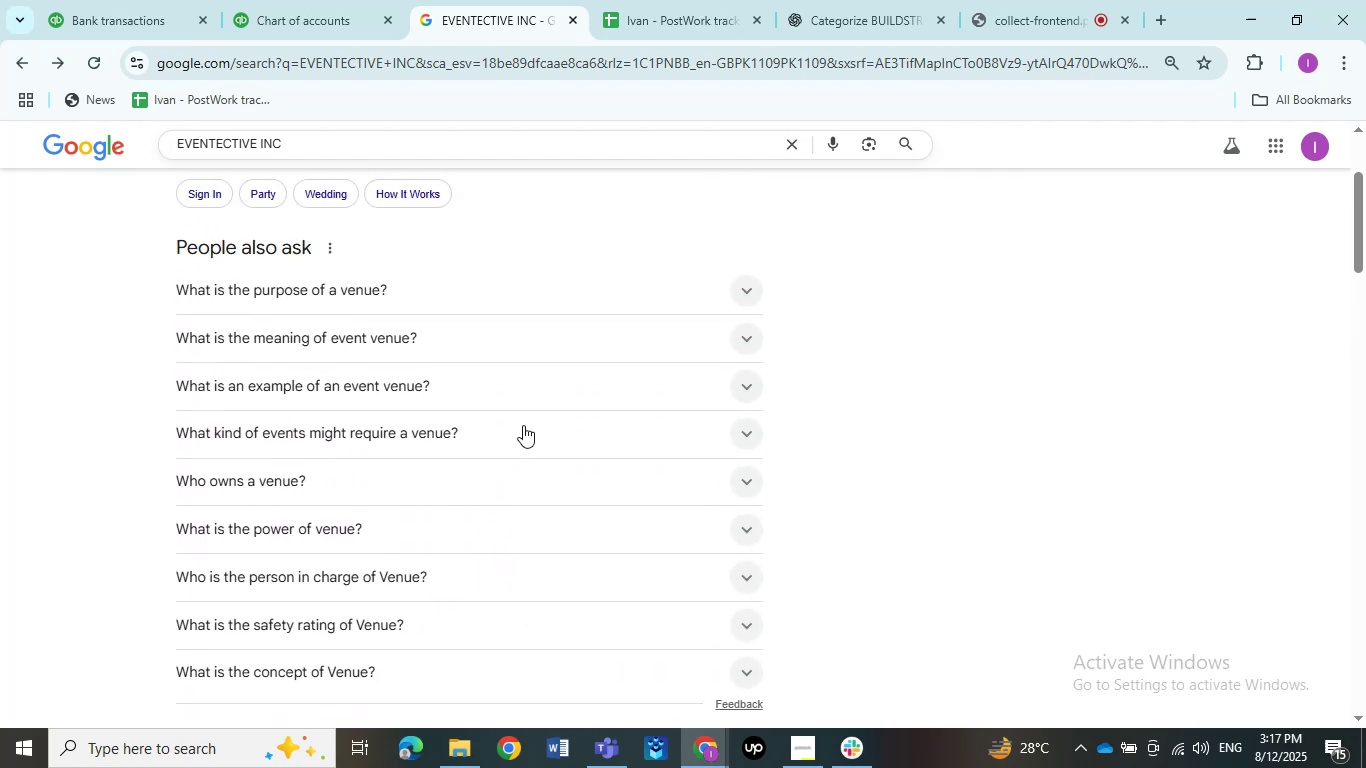 
left_click([523, 425])
 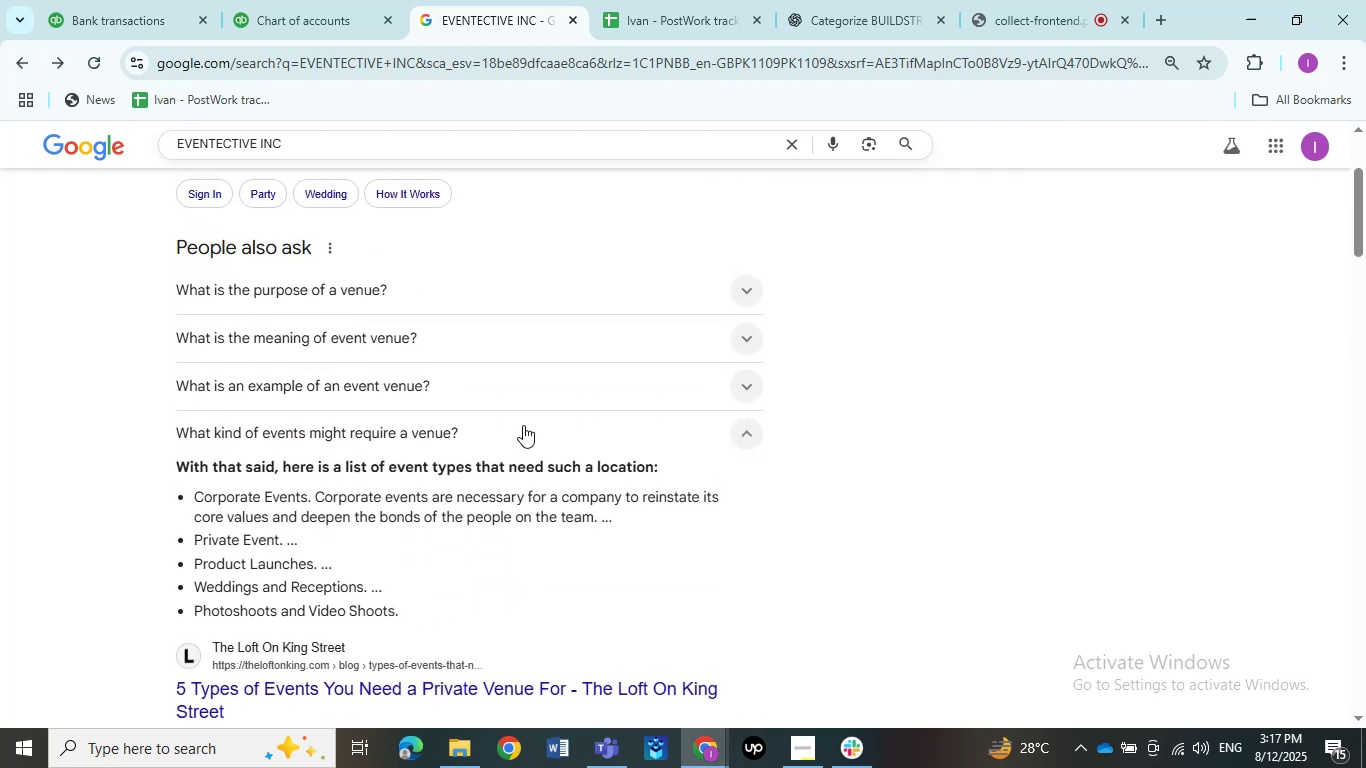 
left_click([523, 425])
 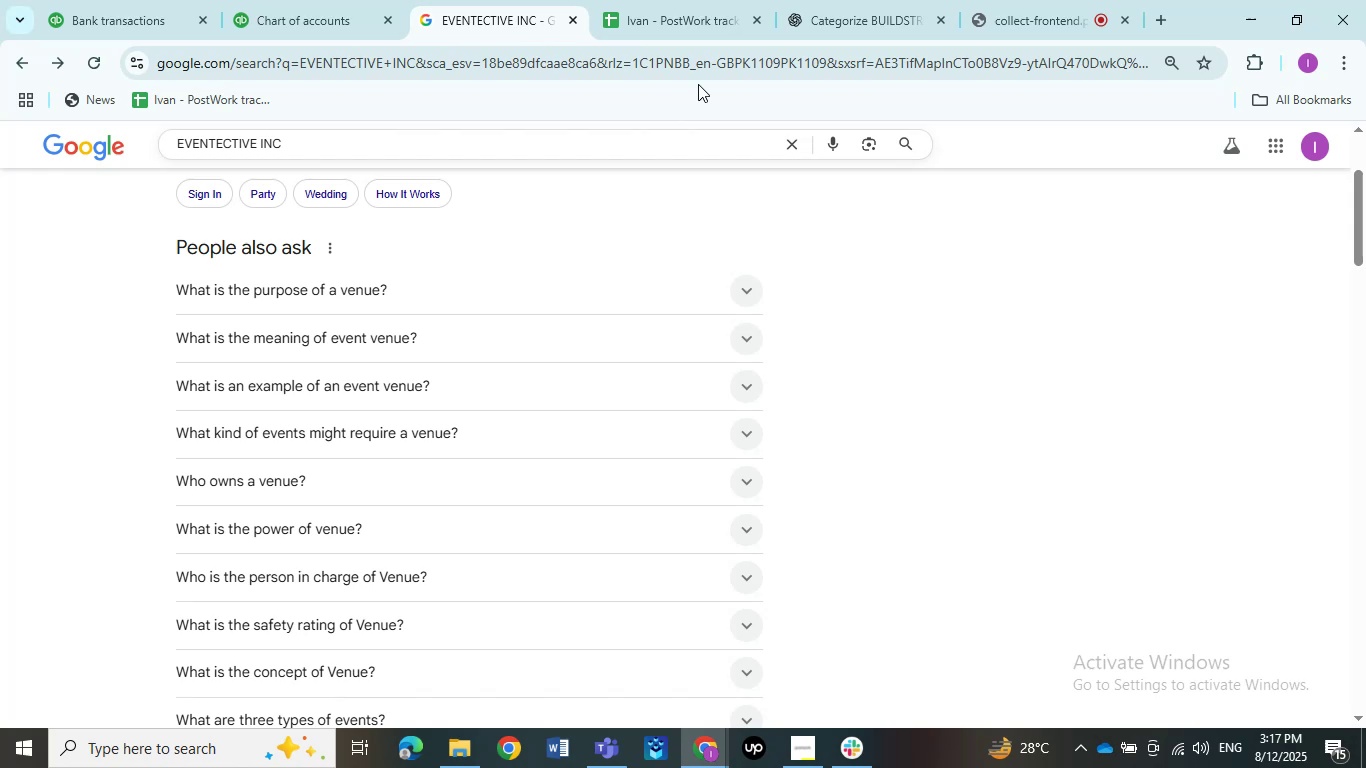 
left_click([791, 0])
 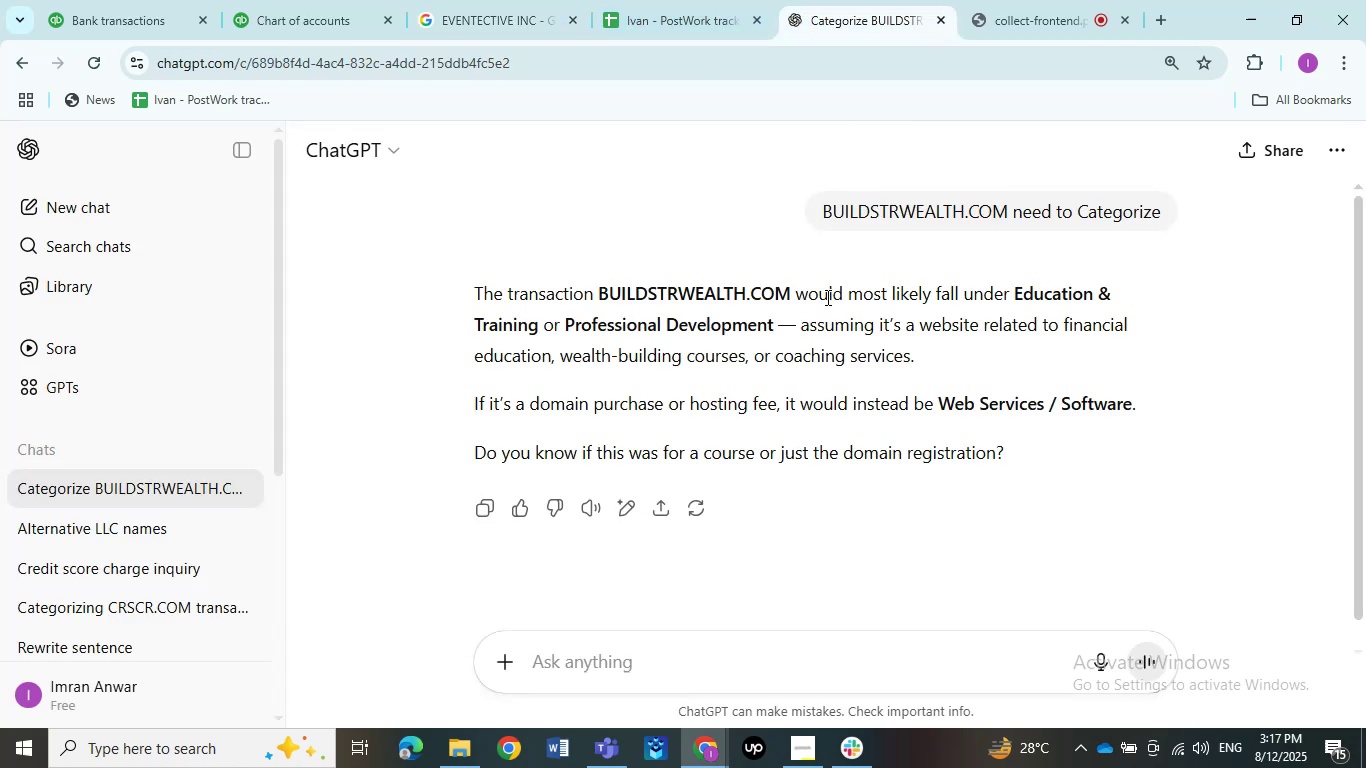 
key(Control+V)
 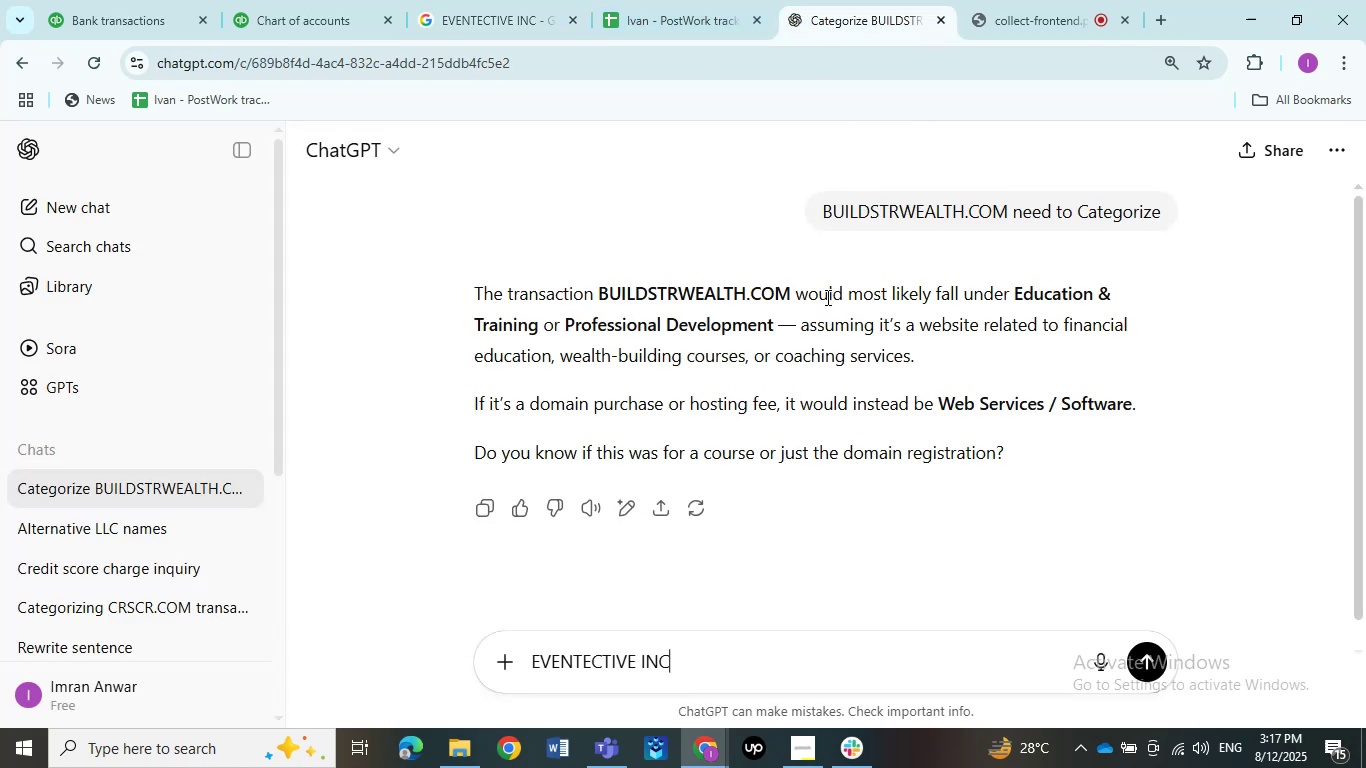 
key(Enter)
 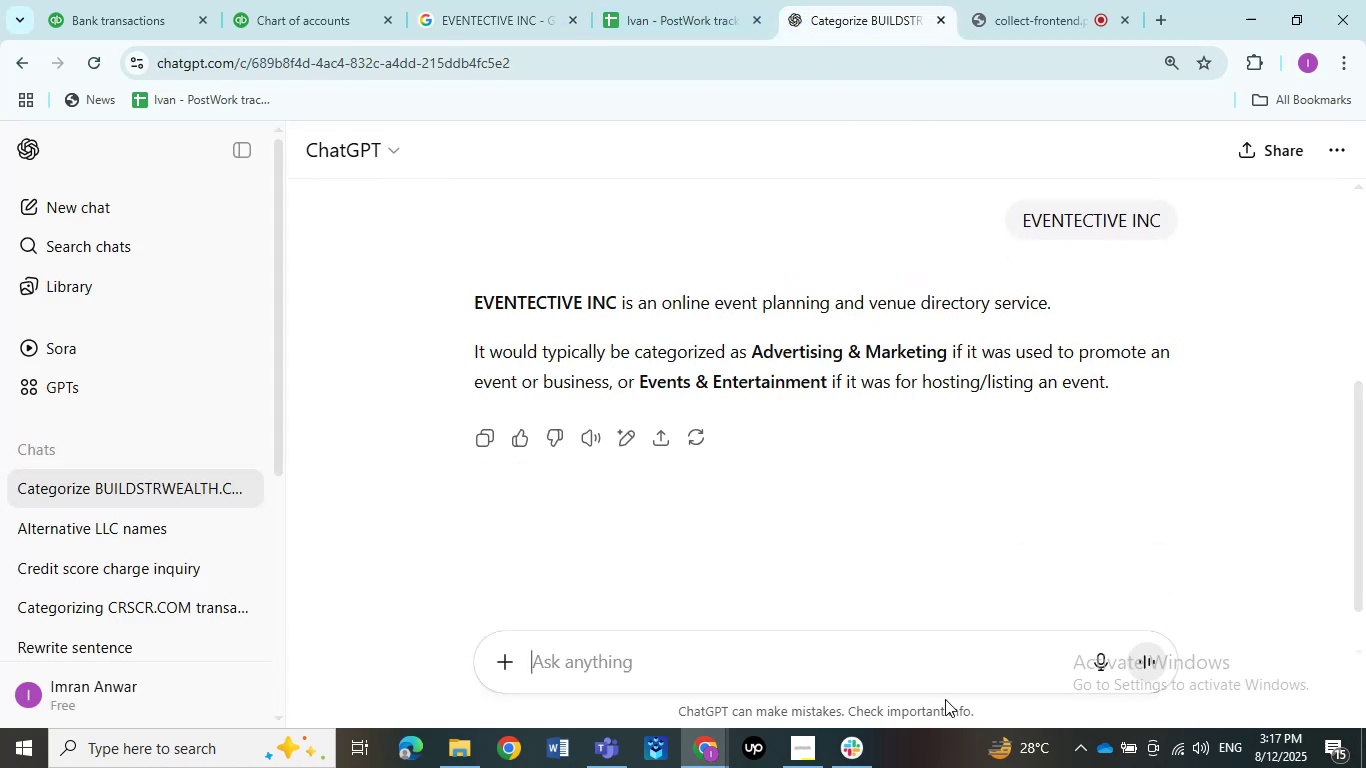 
wait(6.45)
 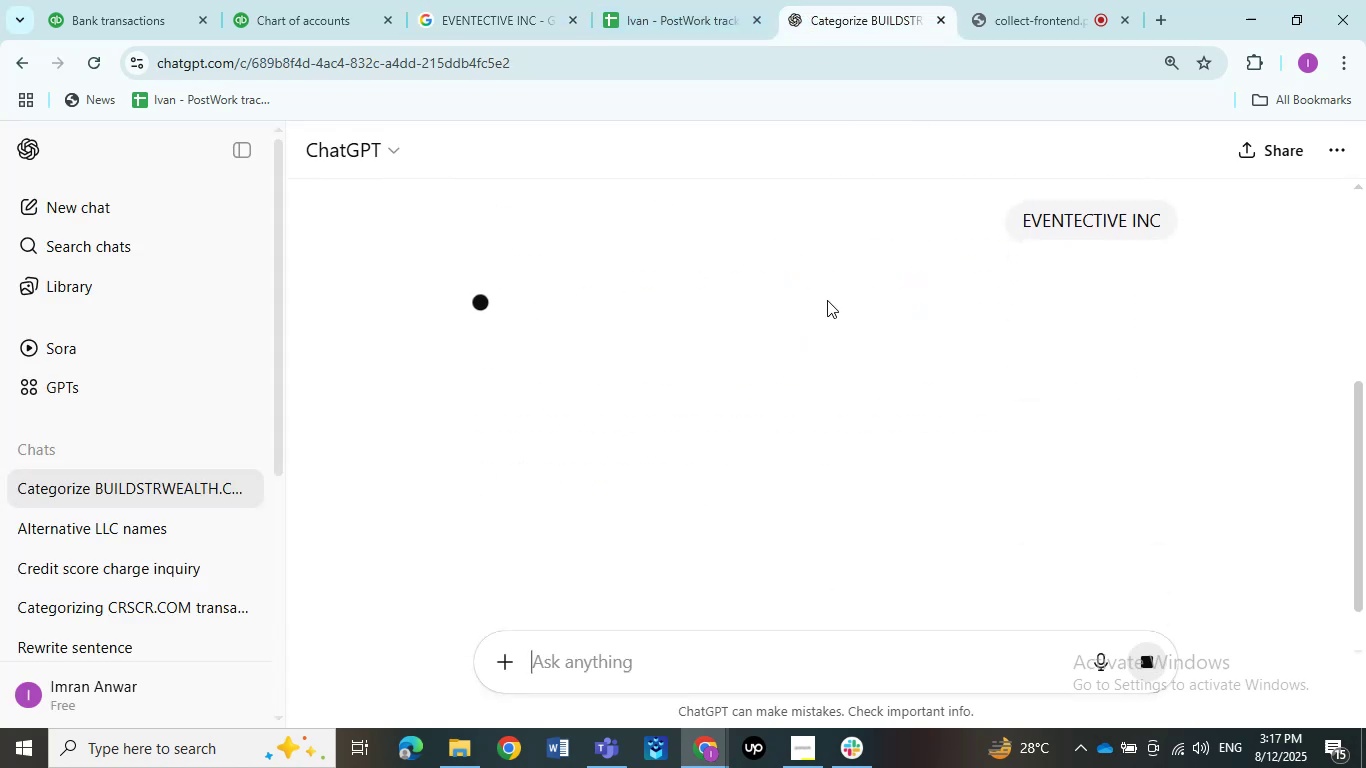 
left_click([916, 648])
 